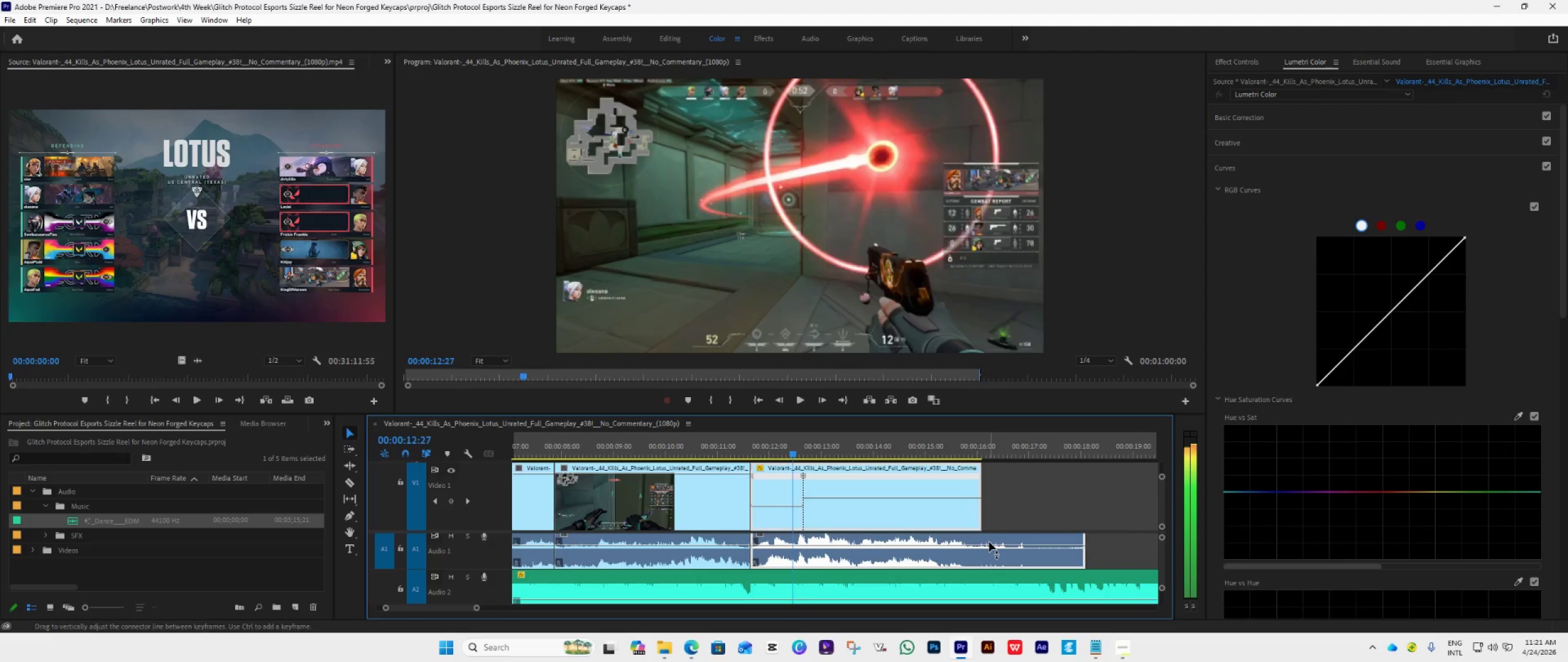 
key(ArrowRight)
 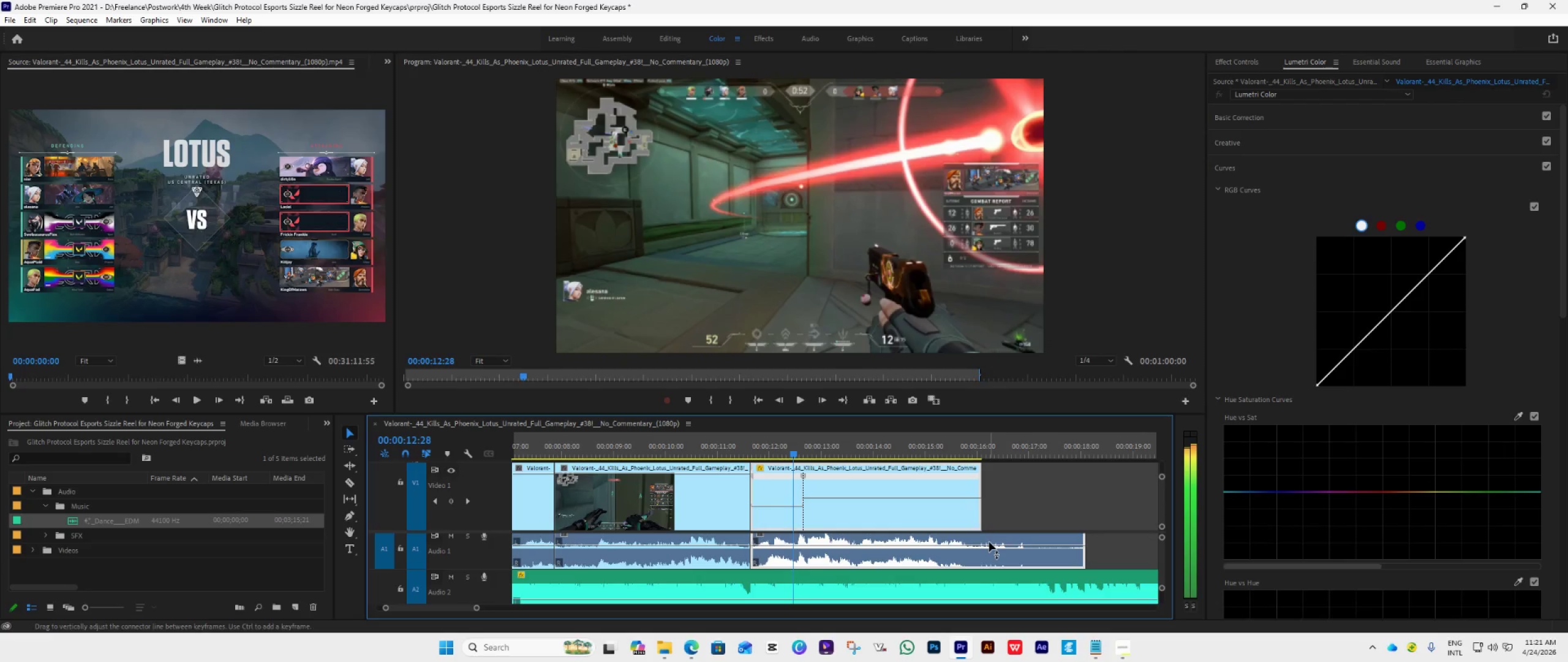 
key(ArrowRight)
 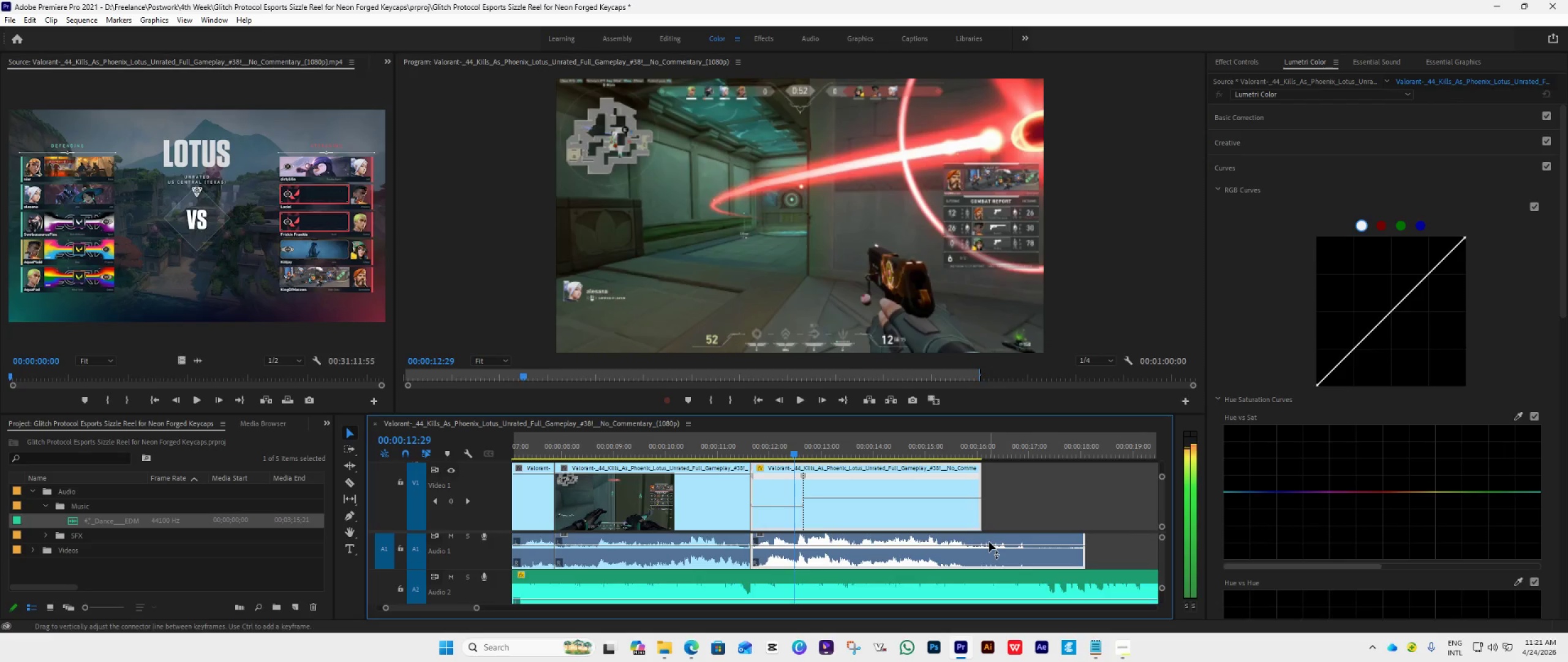 
key(ArrowRight)
 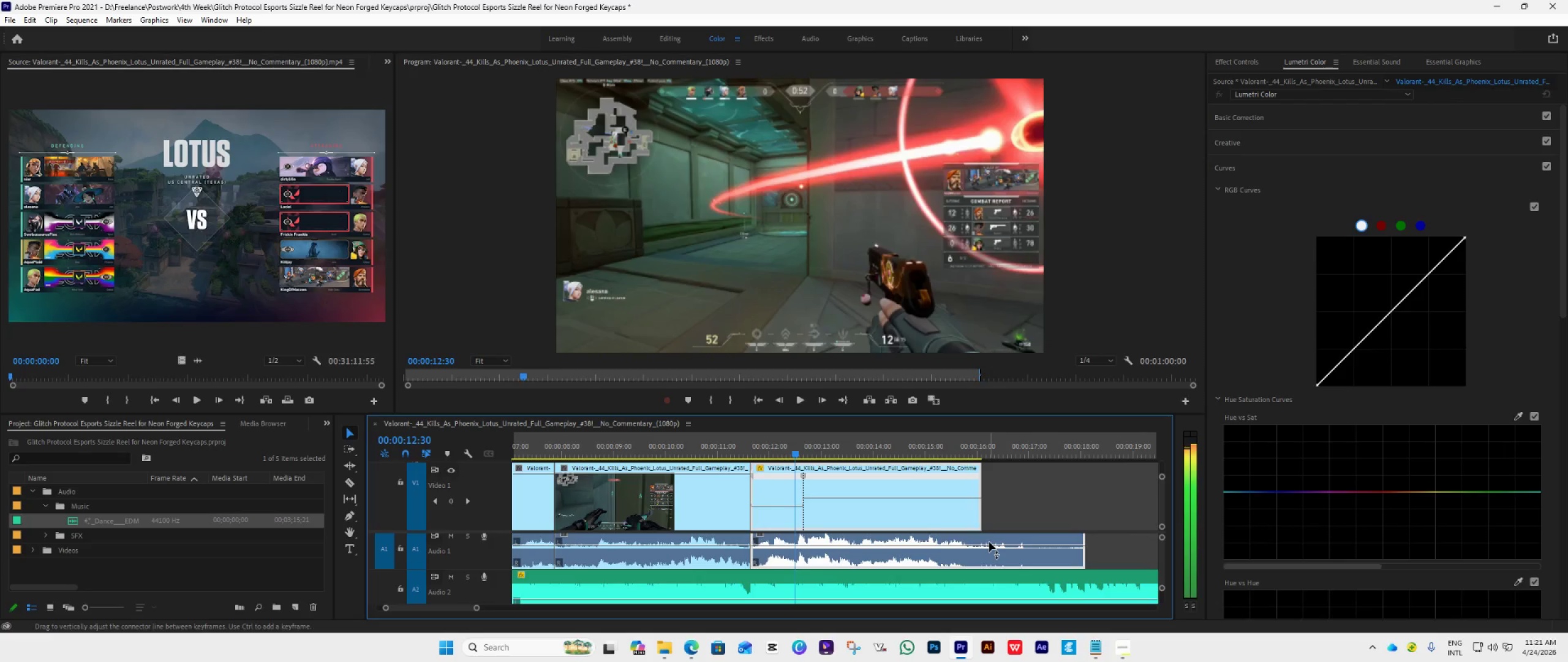 
key(ArrowRight)
 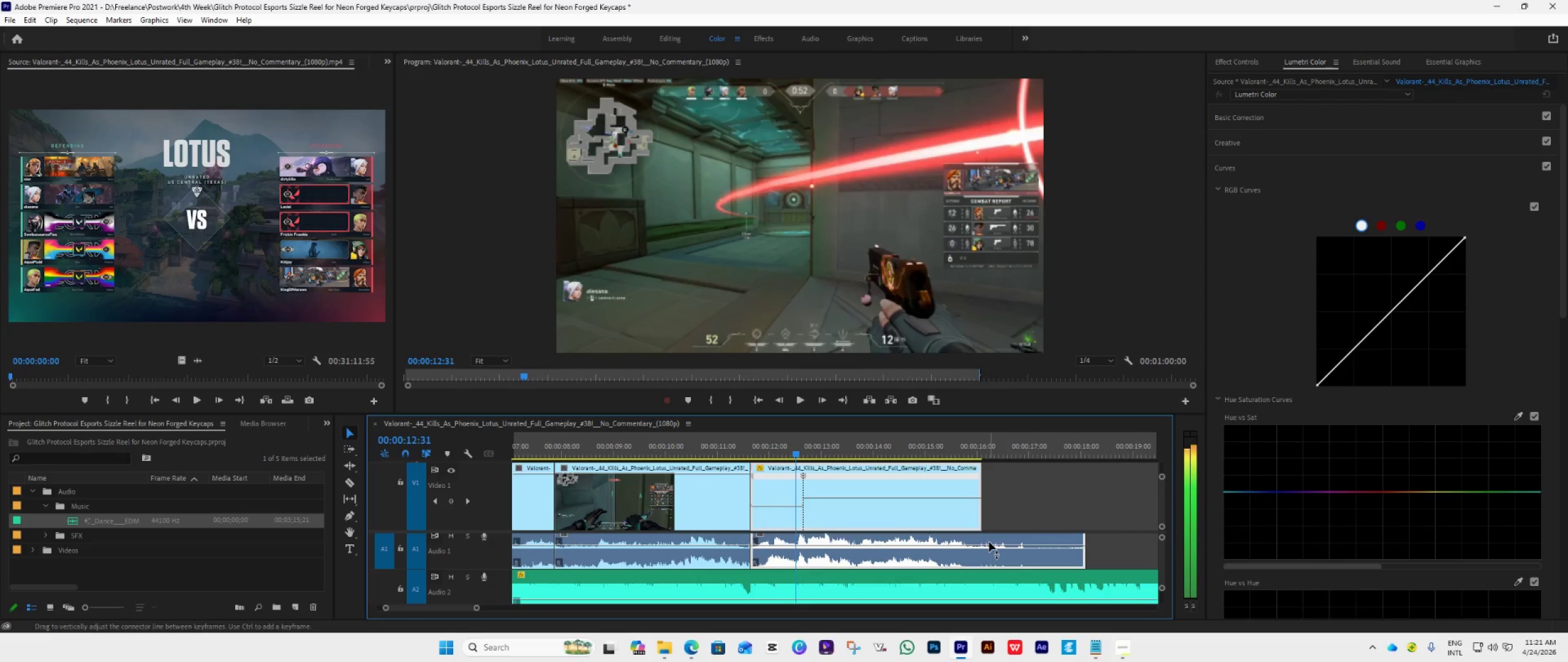 
key(ArrowRight)
 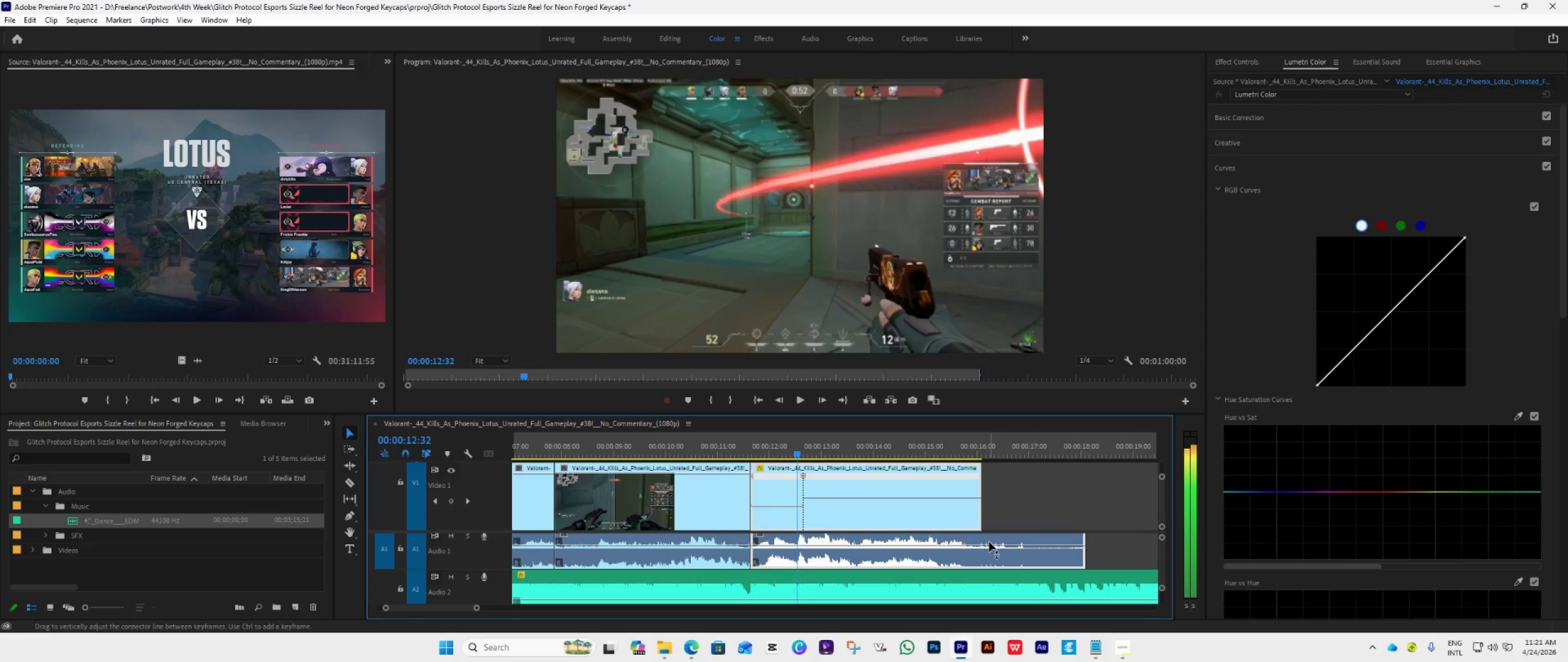 
key(ArrowRight)
 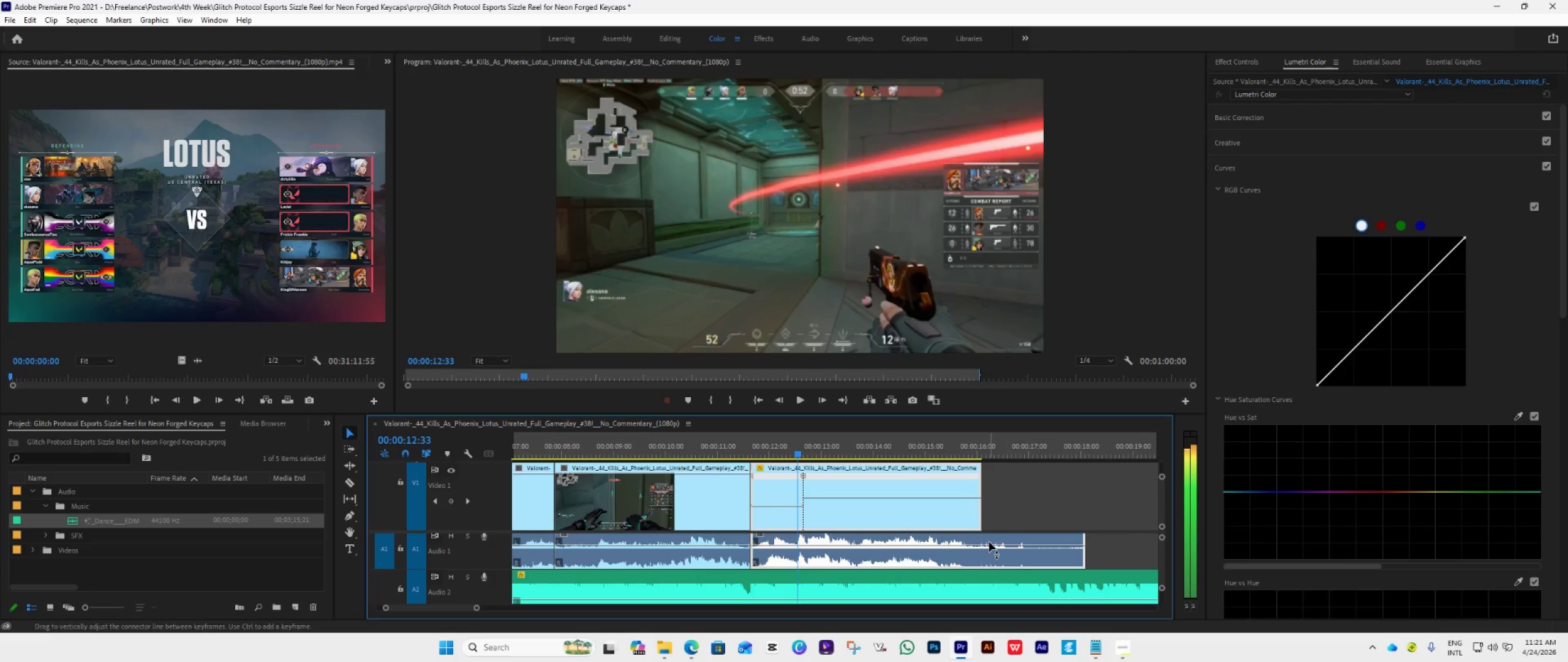 
key(ArrowRight)
 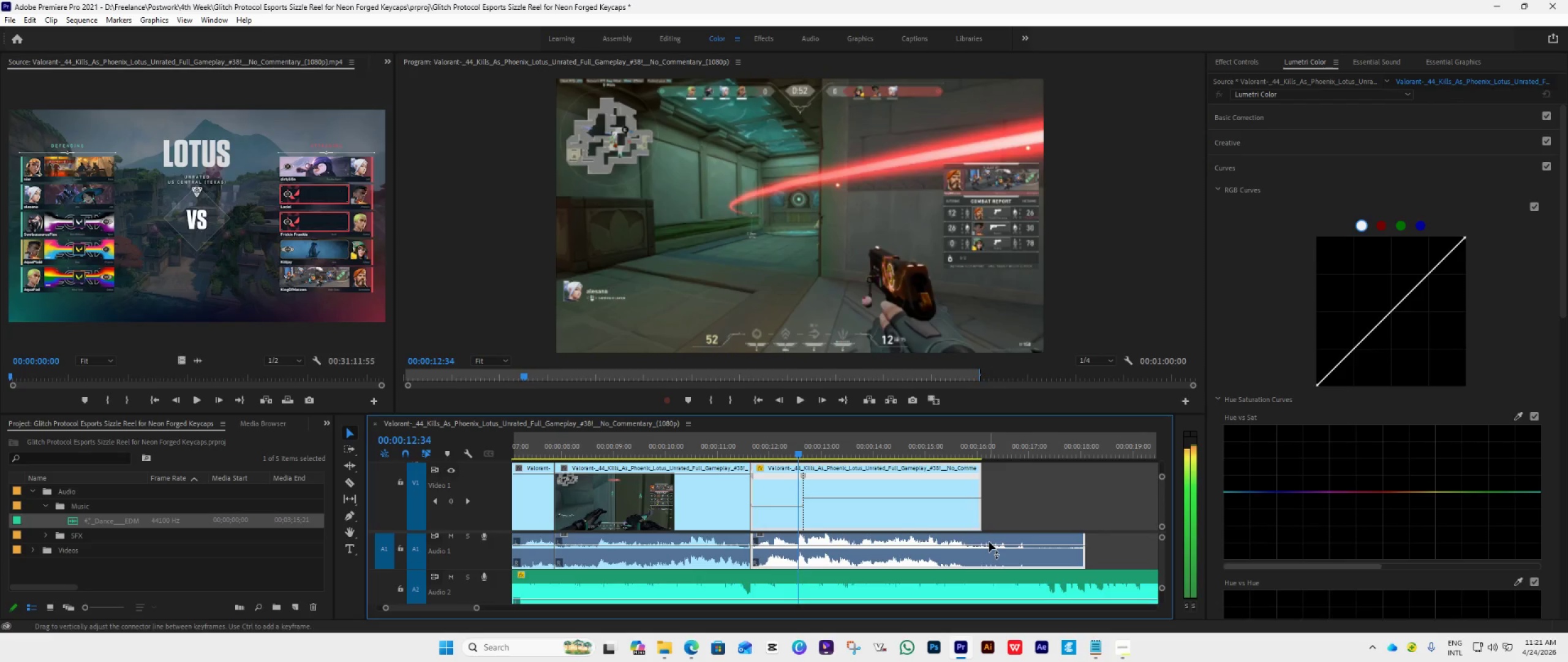 
key(ArrowRight)
 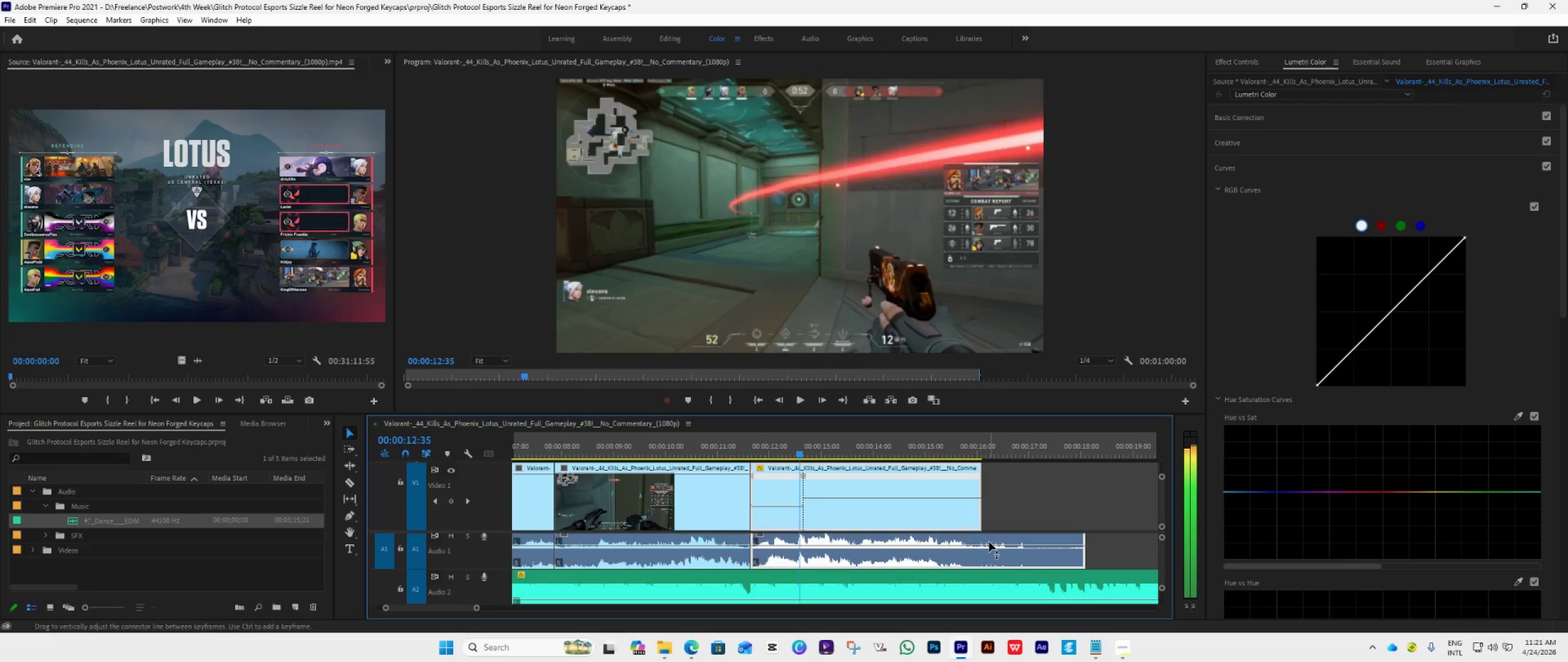 
key(ArrowRight)
 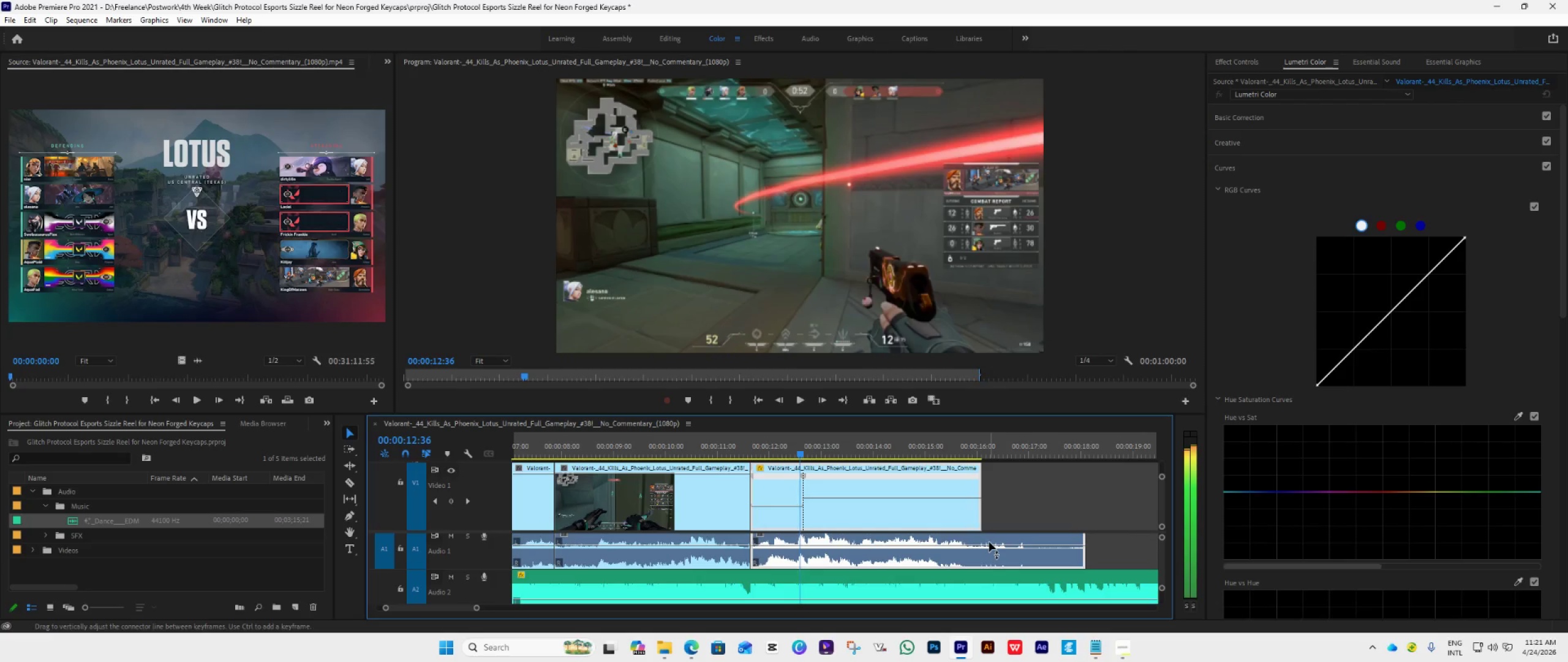 
key(ArrowRight)
 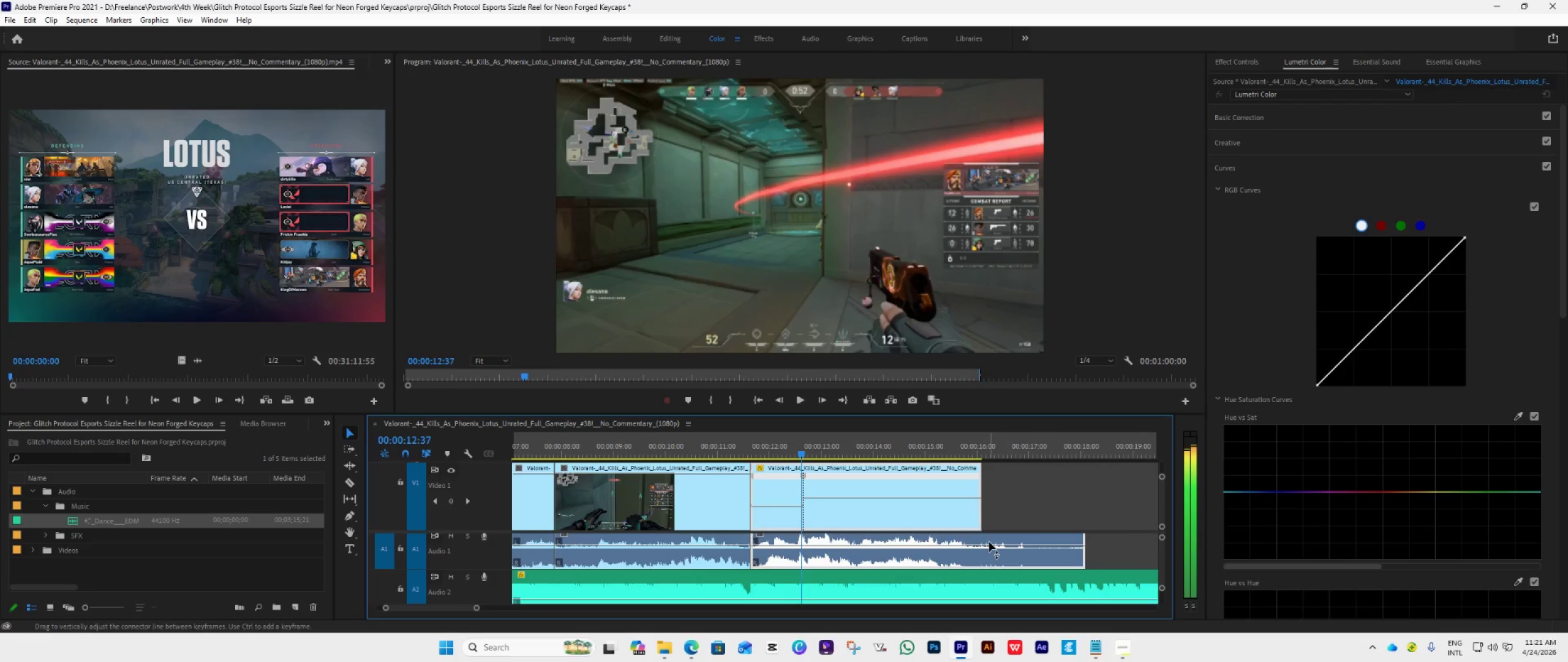 
key(ArrowRight)
 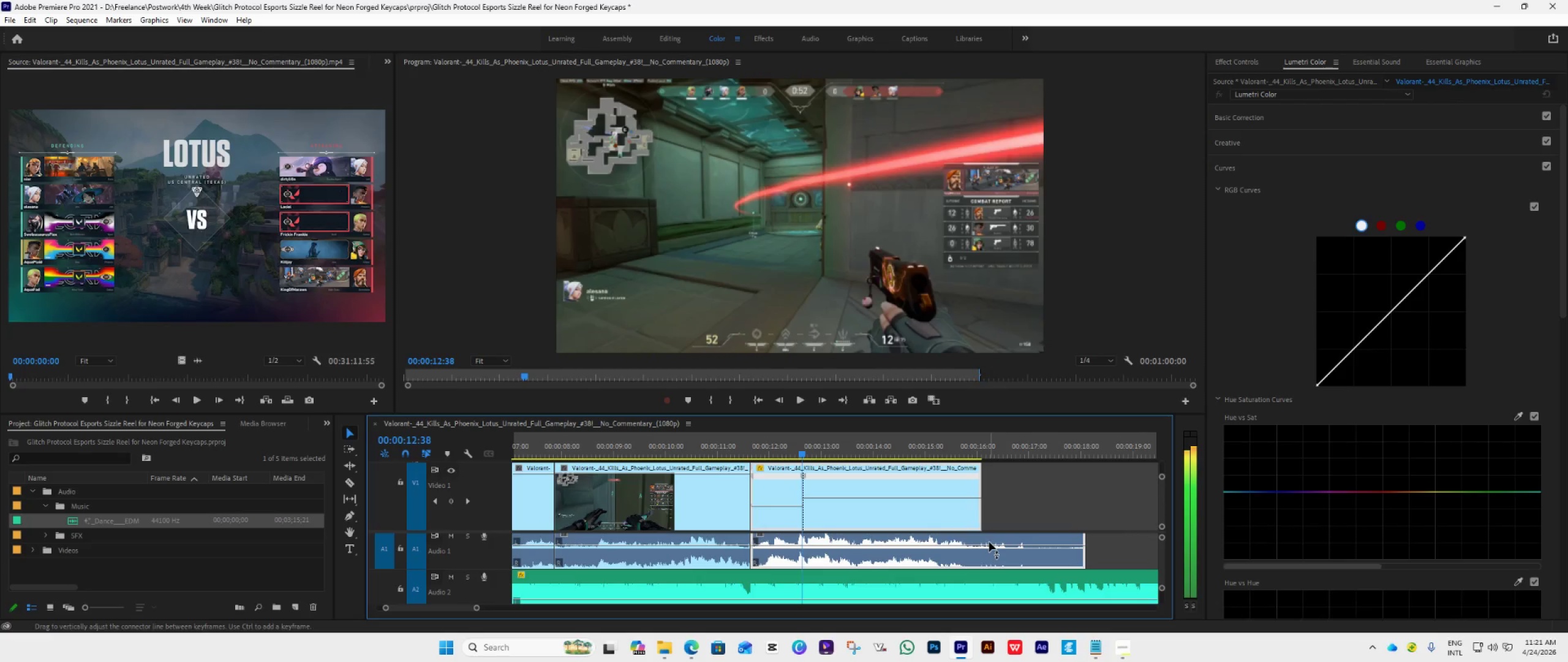 
key(ArrowRight)
 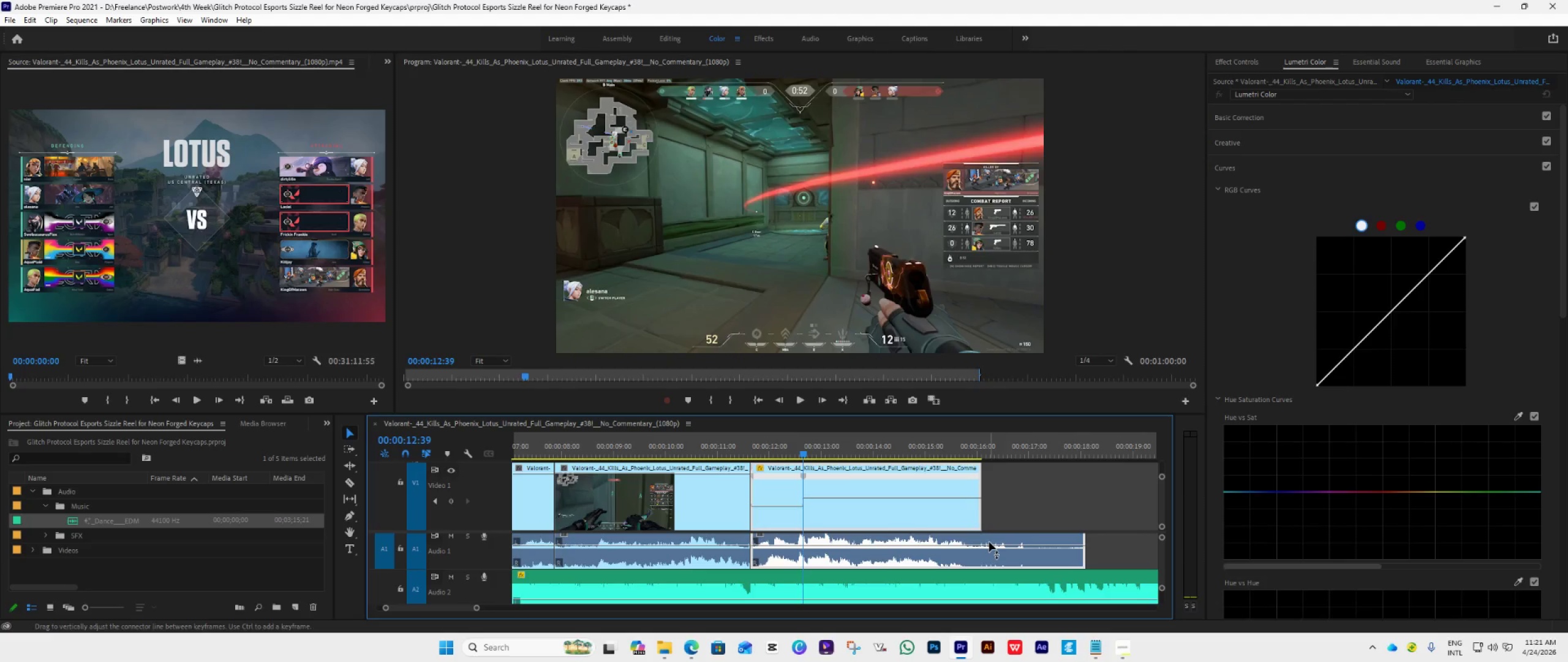 
wait(9.67)
 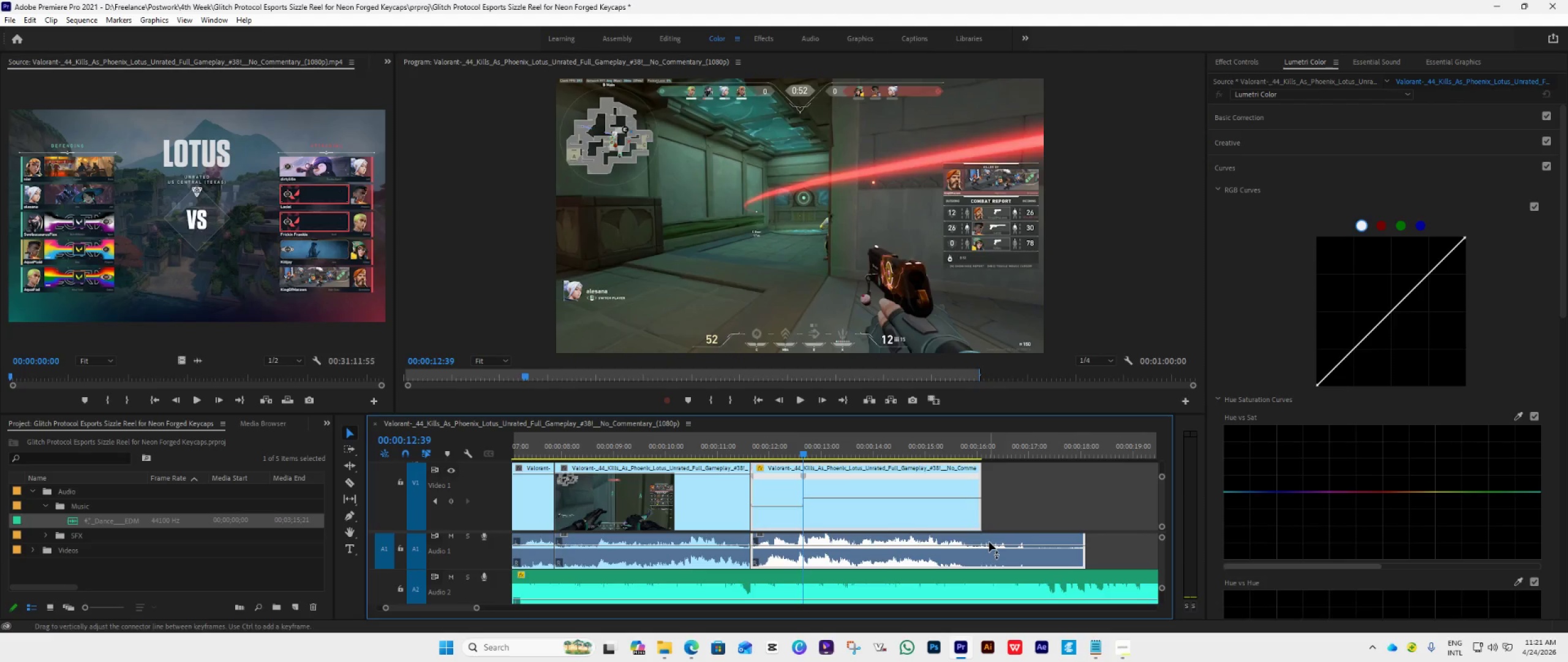 
left_click([844, 516])
 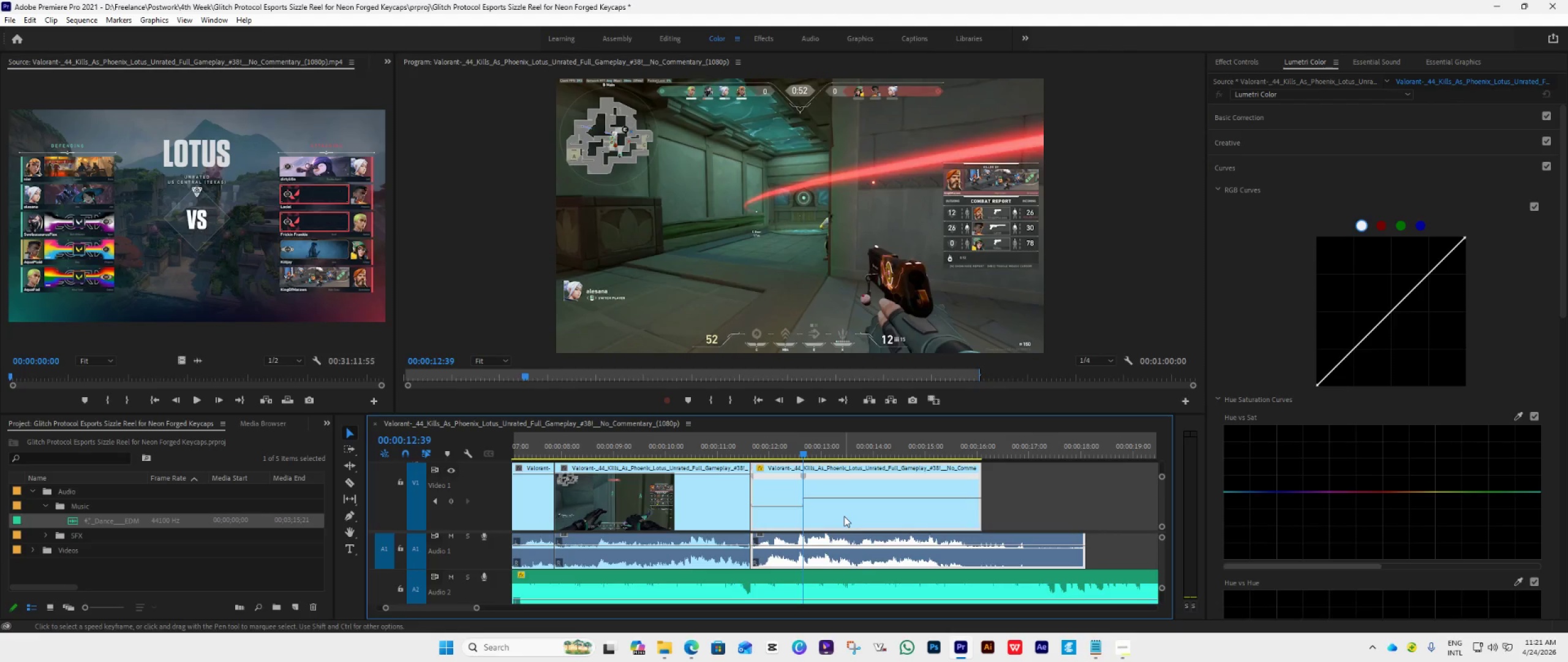 
wait(14.83)
 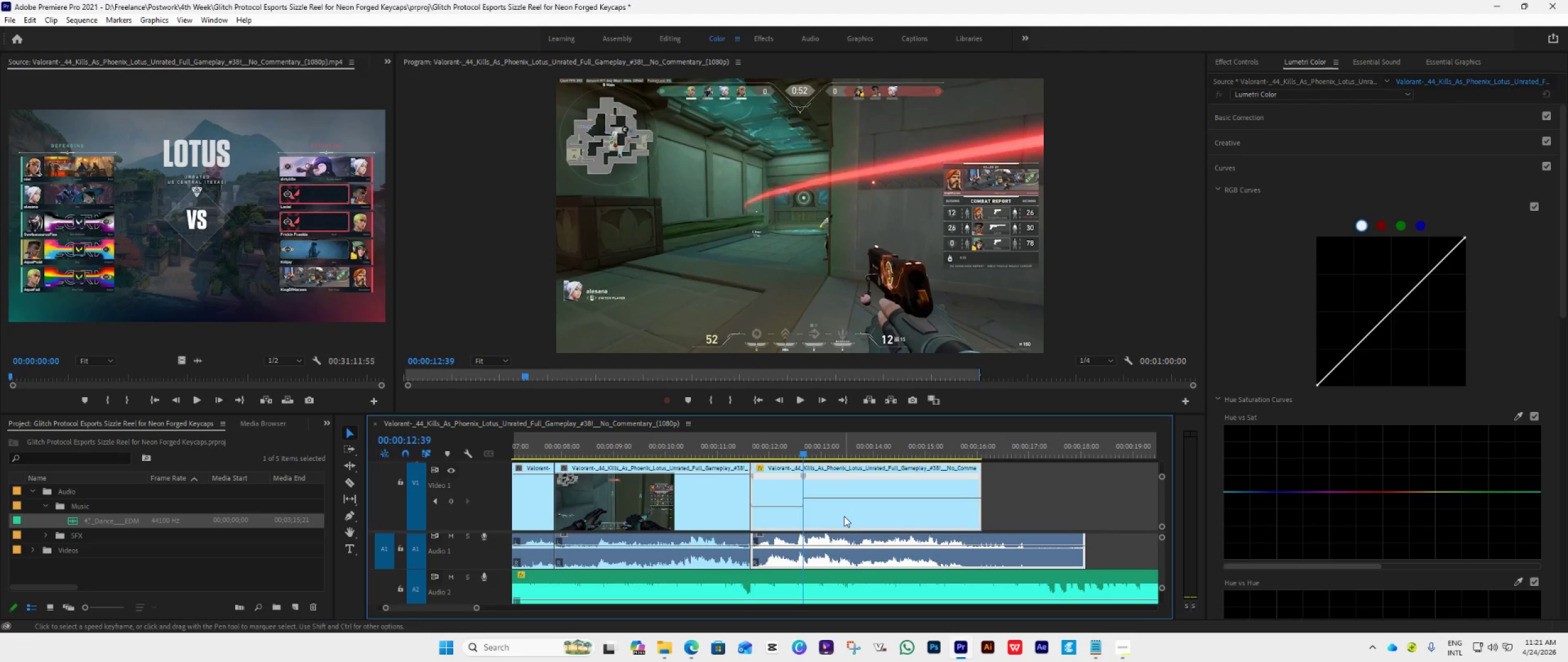 
hold_key(key=AltLeft, duration=0.64)
 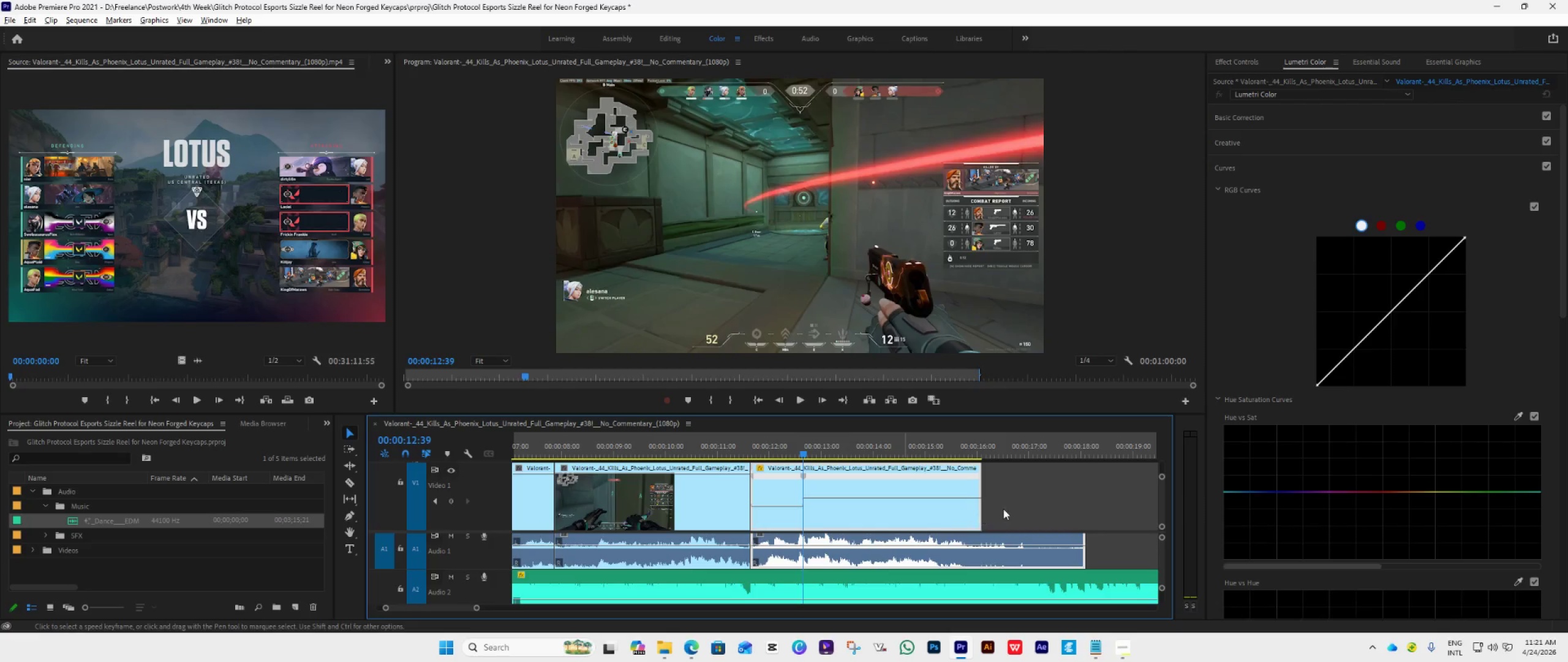 
left_click([1031, 508])
 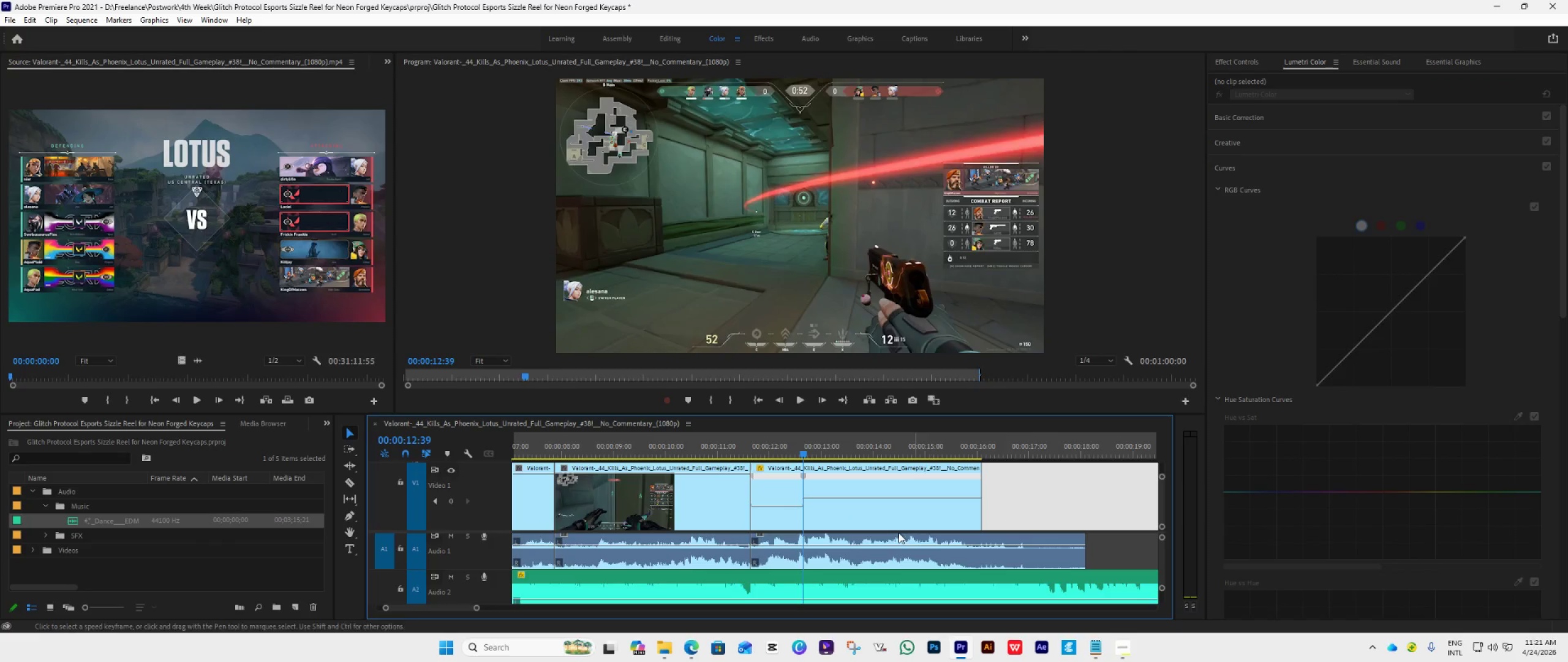 
hold_key(key=AltLeft, duration=0.48)
left_click([867, 538])
 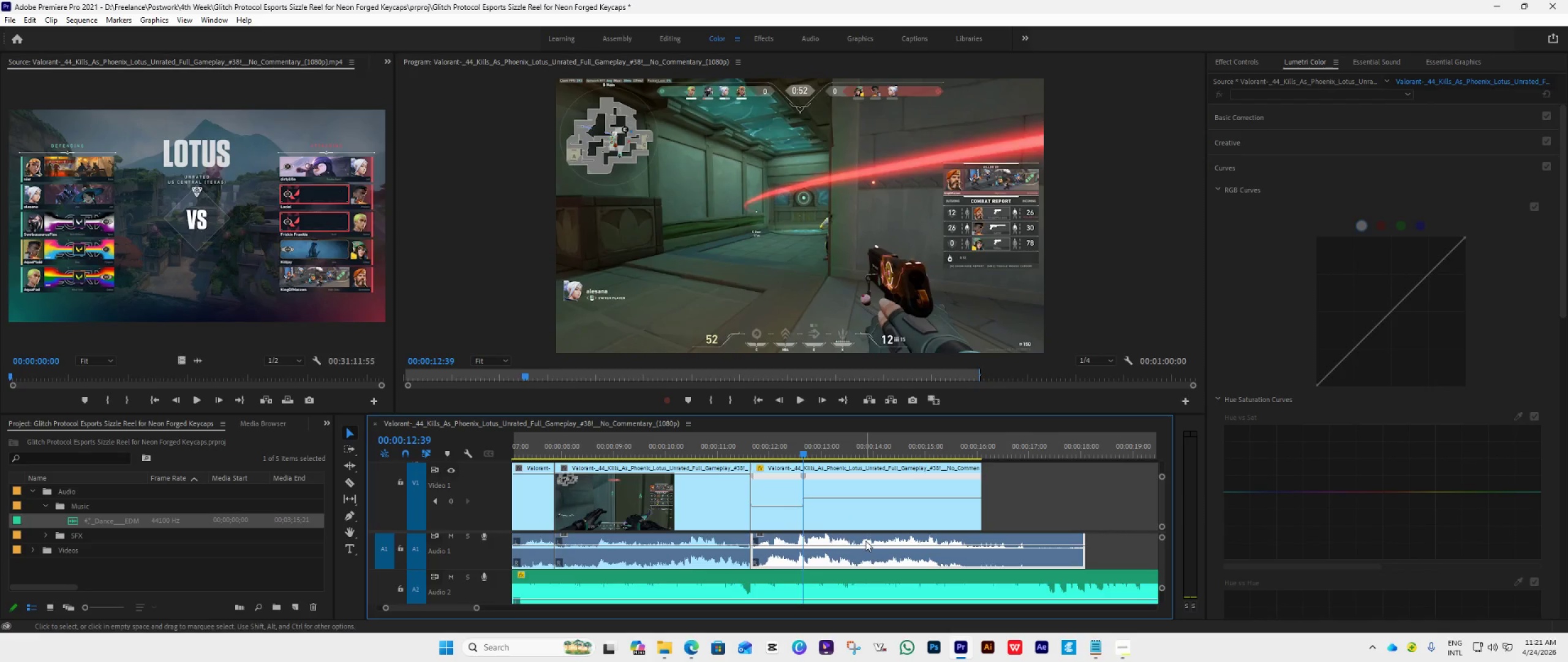 
key(Delete)
 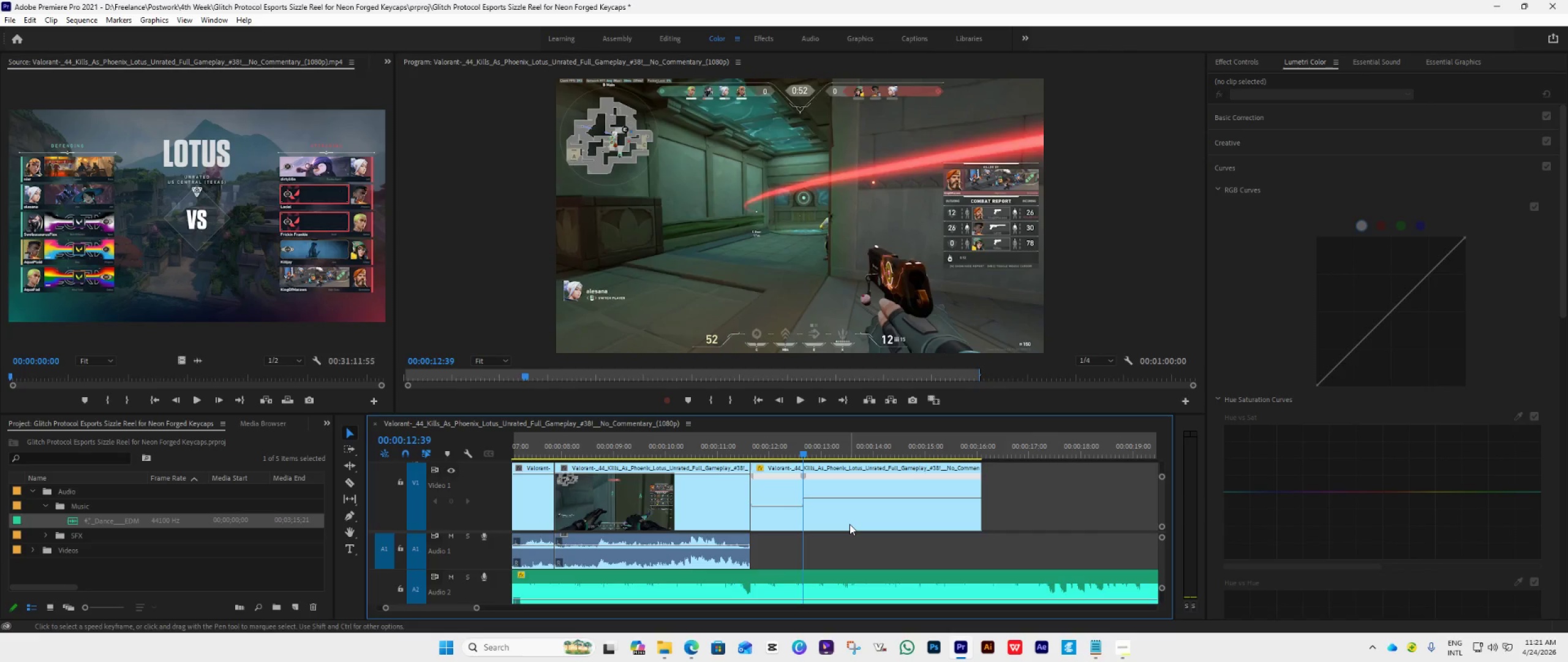 
key(ArrowRight)
 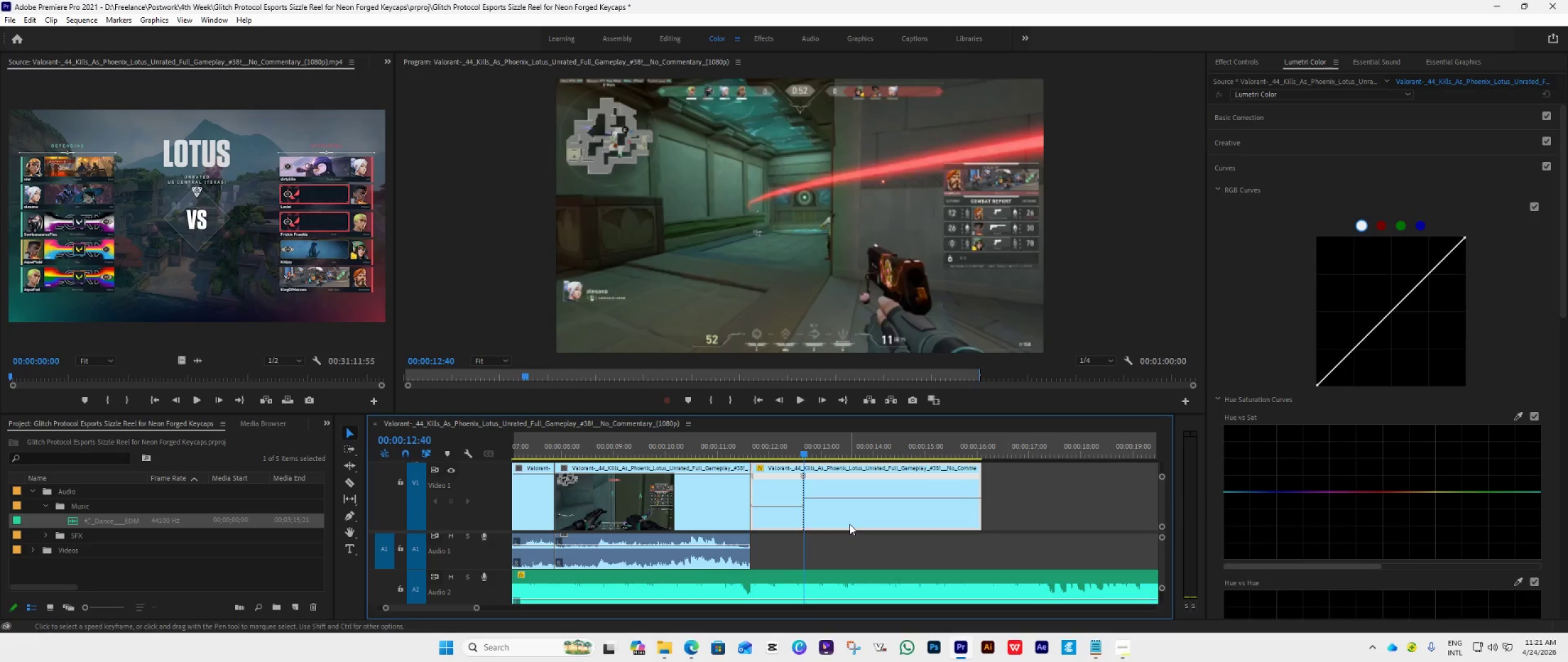 
key(ArrowRight)
 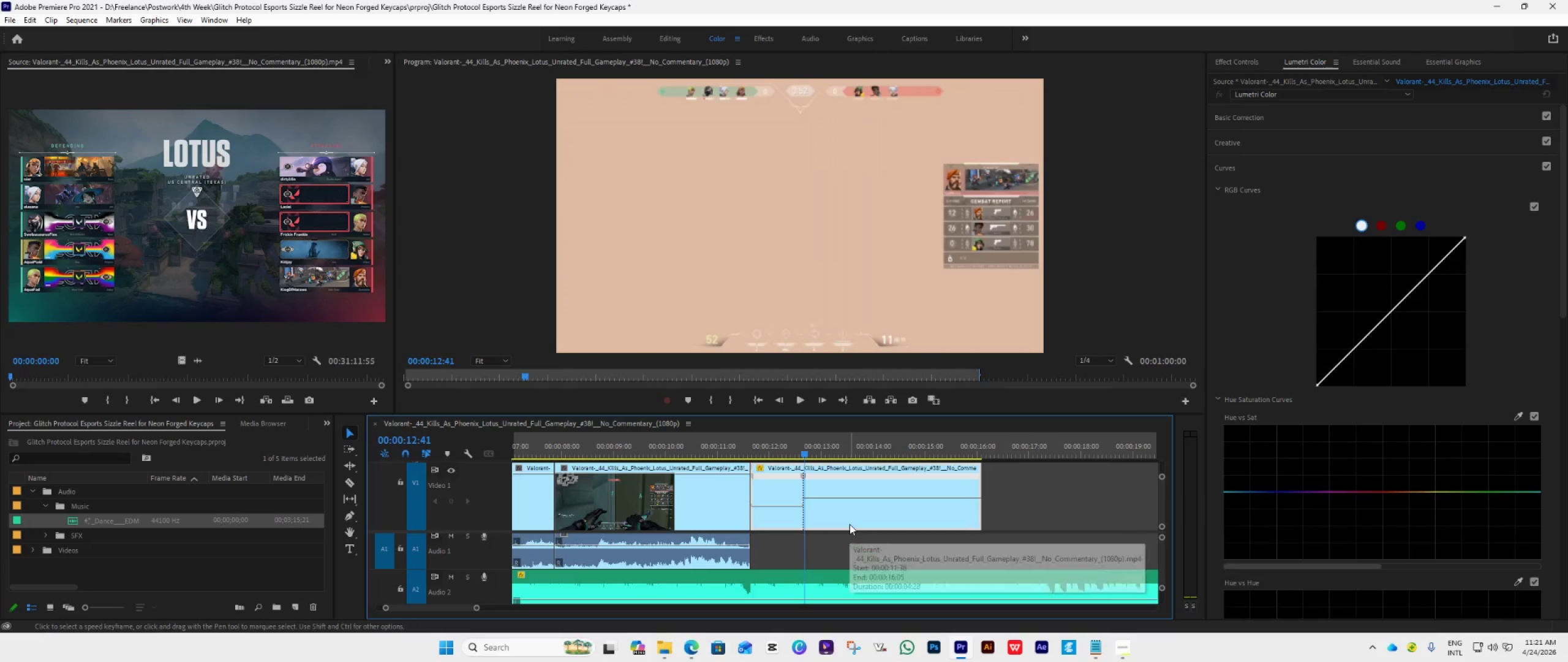 
key(ArrowRight)
 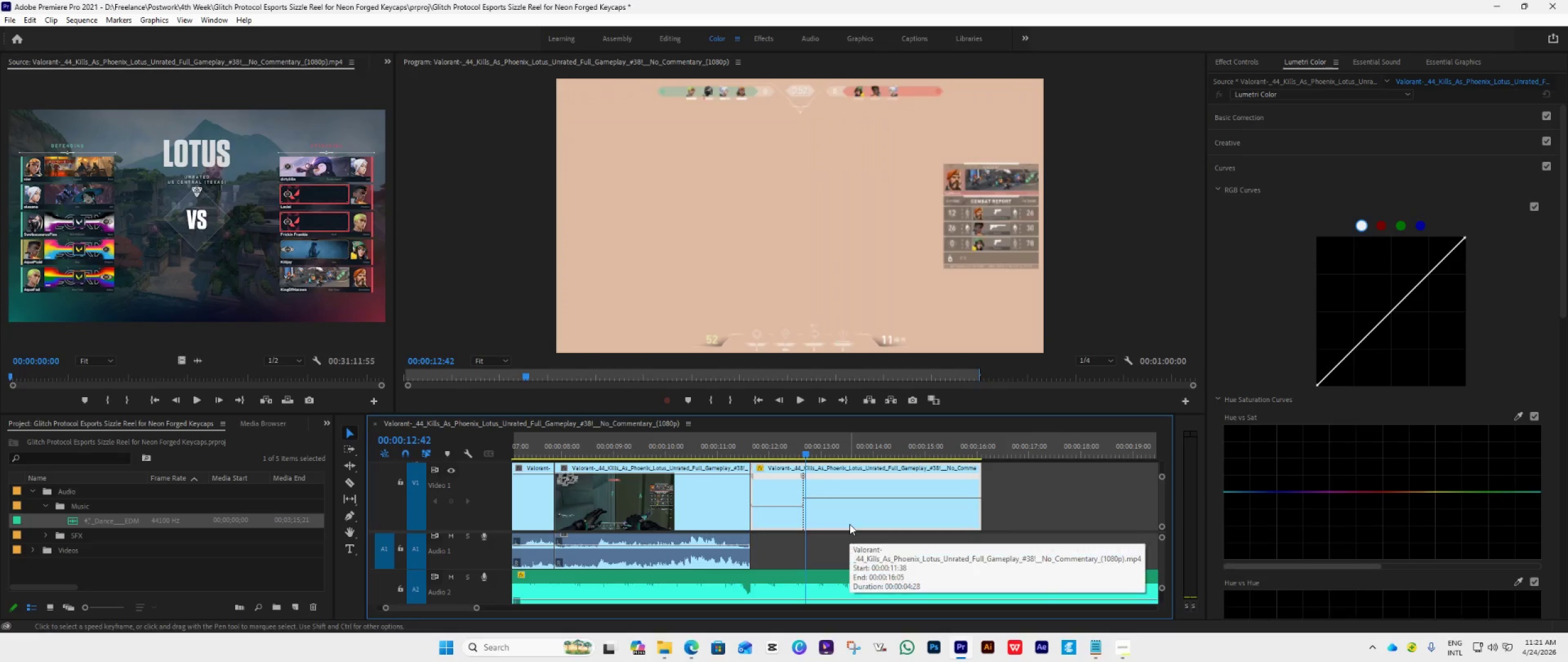 
key(ArrowRight)
 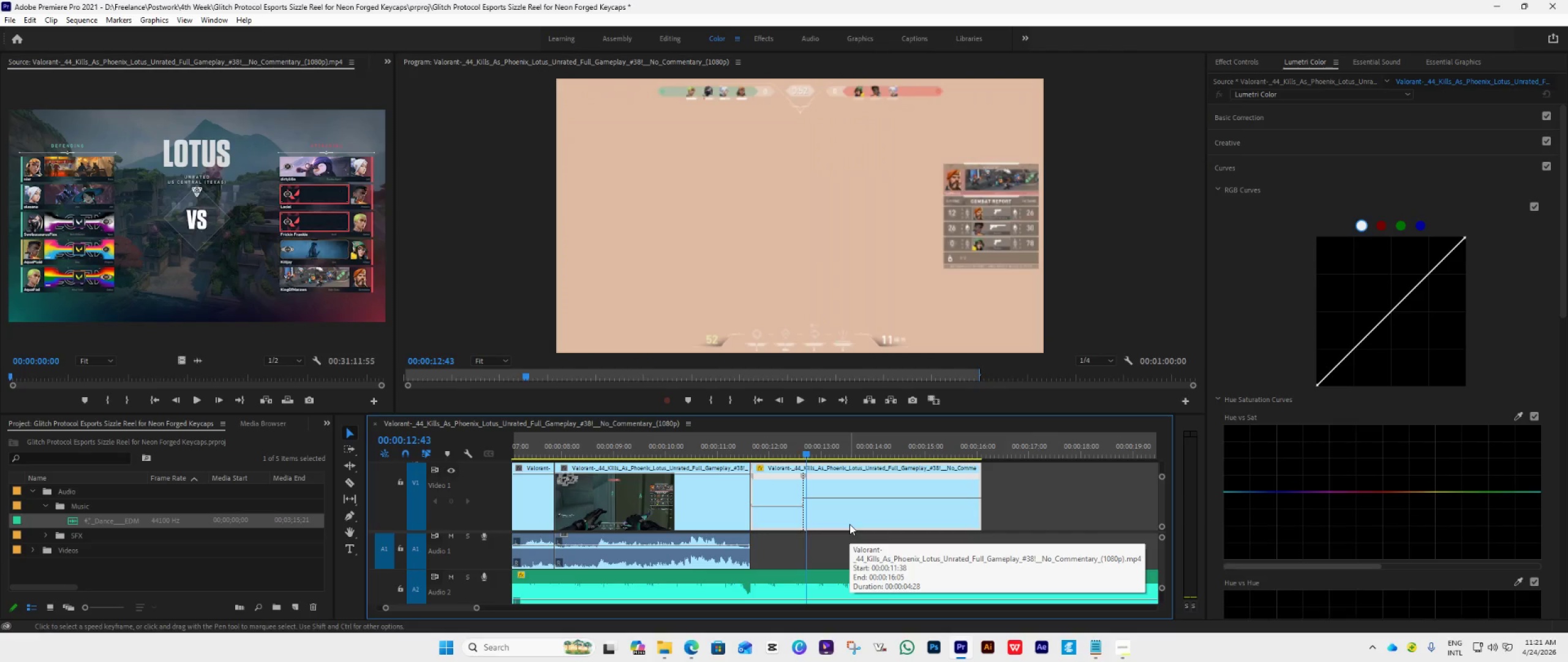 
key(ArrowRight)
 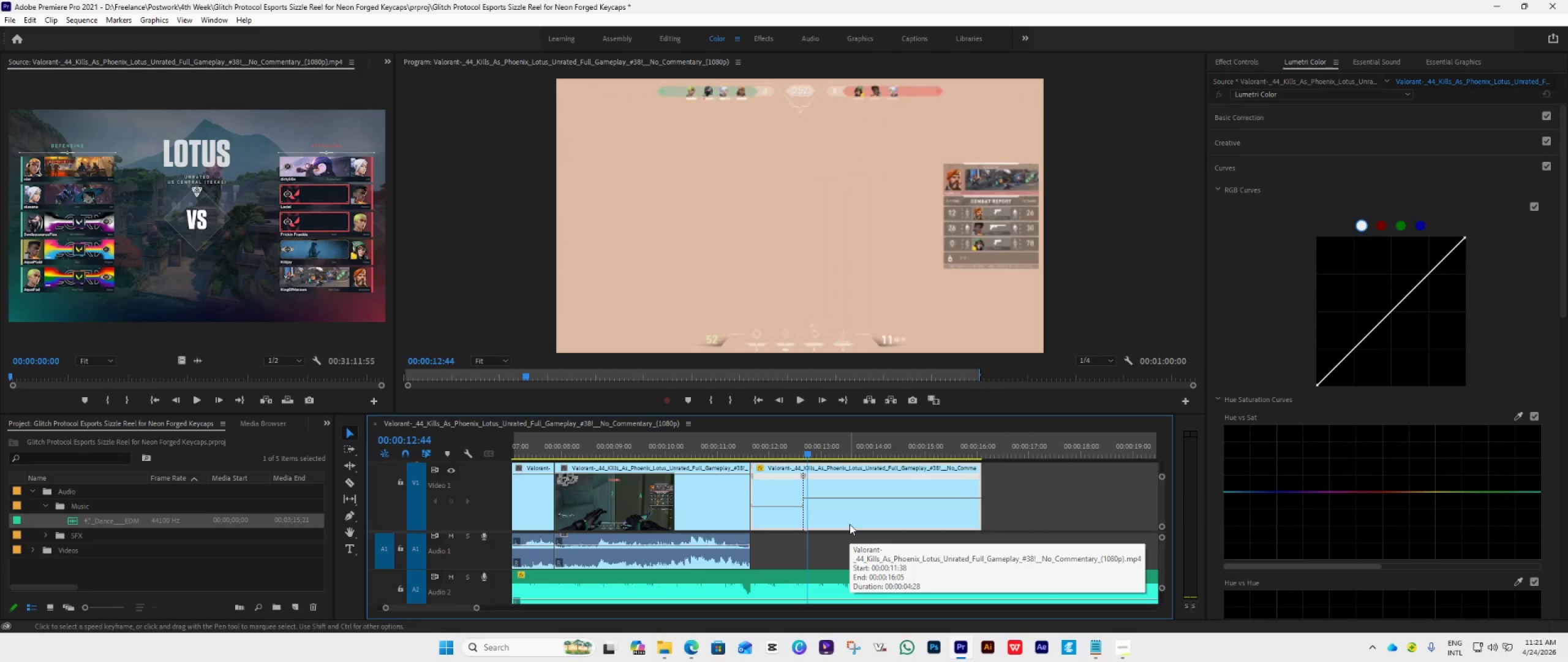 
key(ArrowRight)
 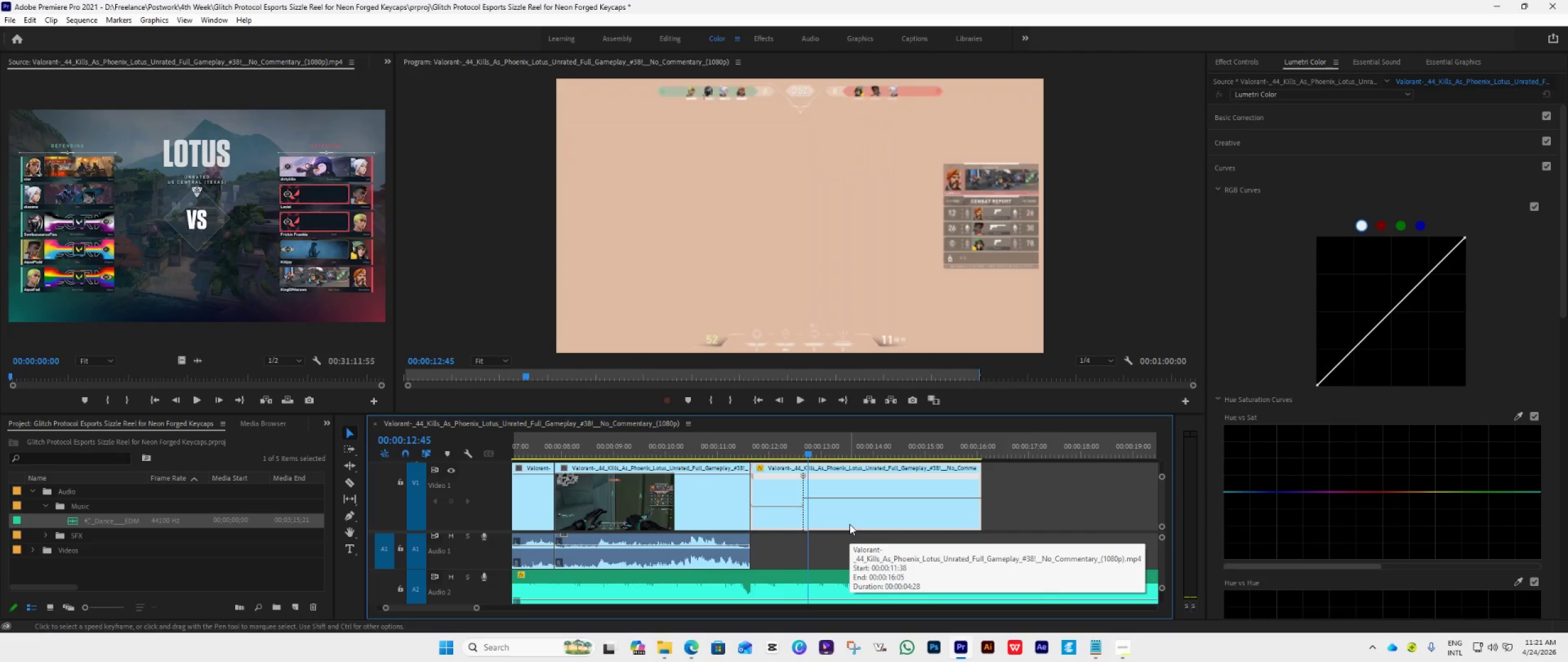 
key(ArrowRight)
 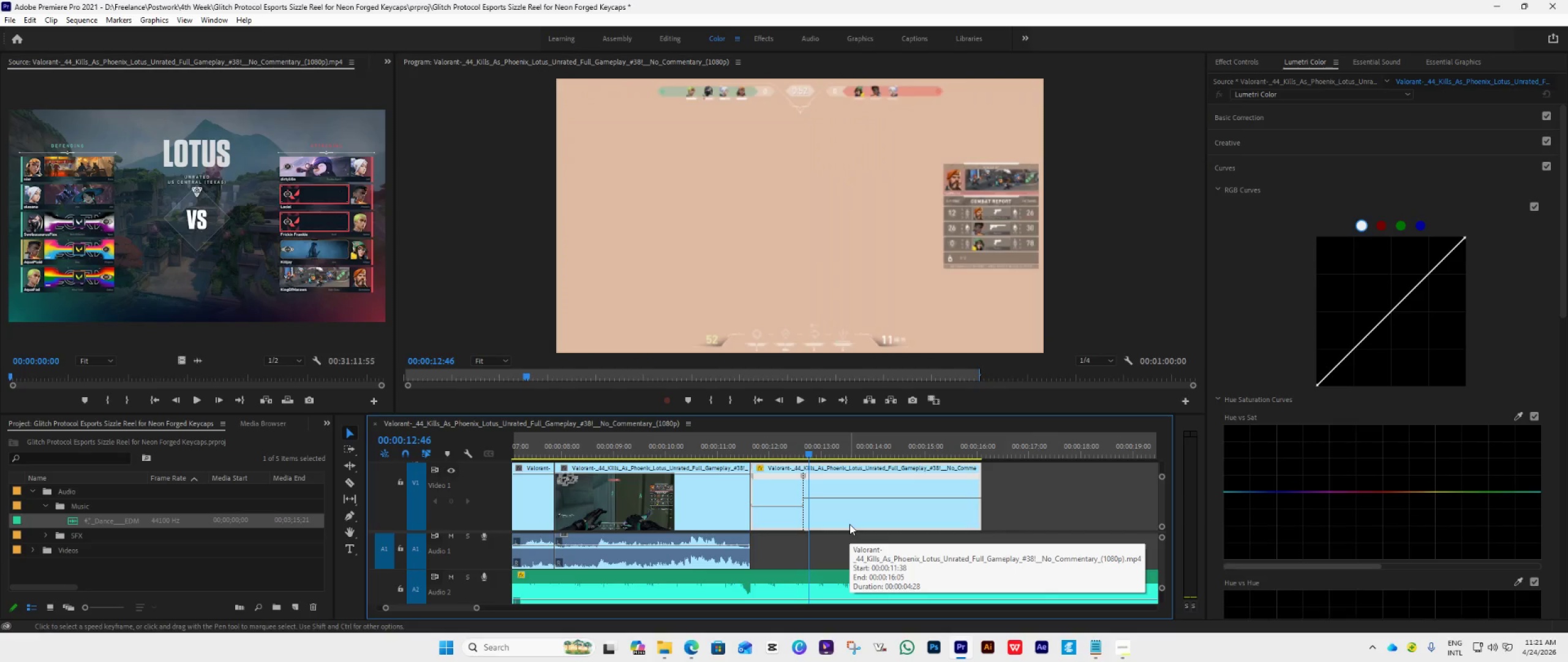 
key(ArrowRight)
 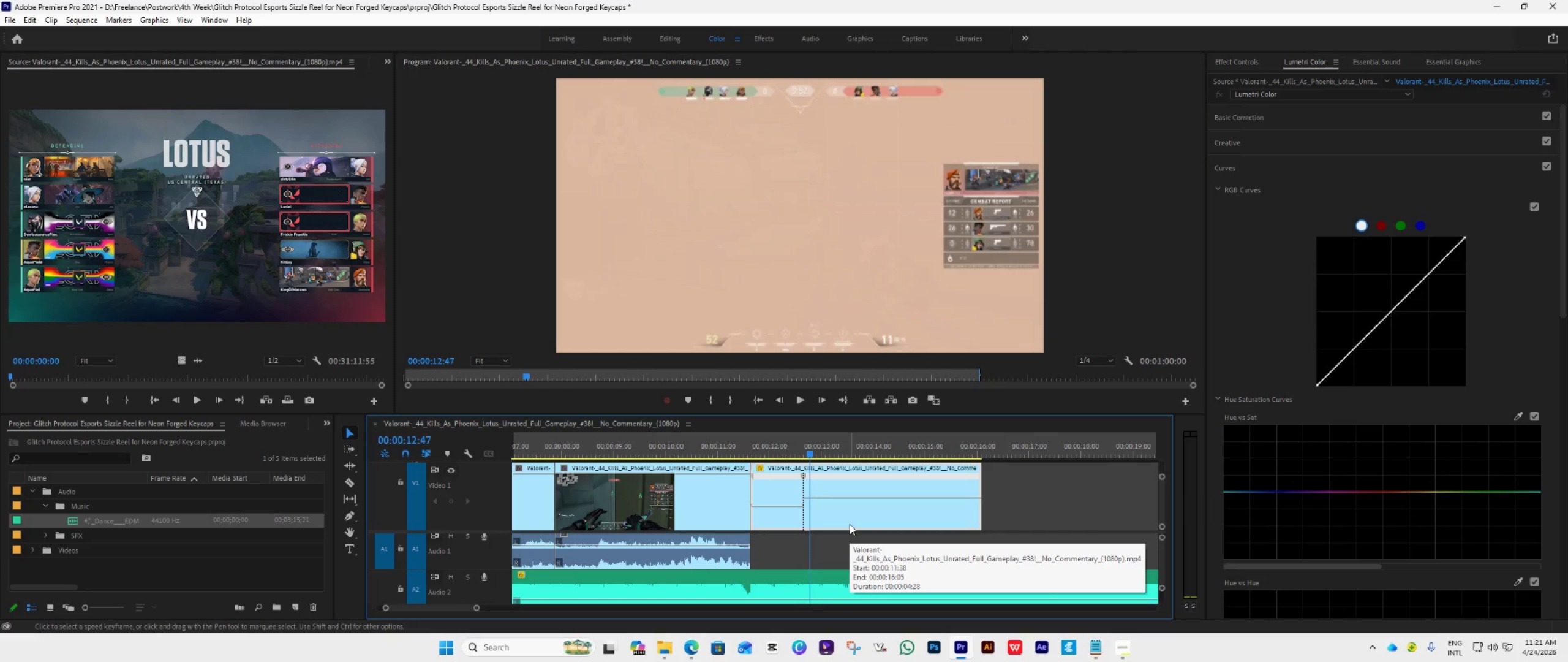 
key(ArrowRight)
 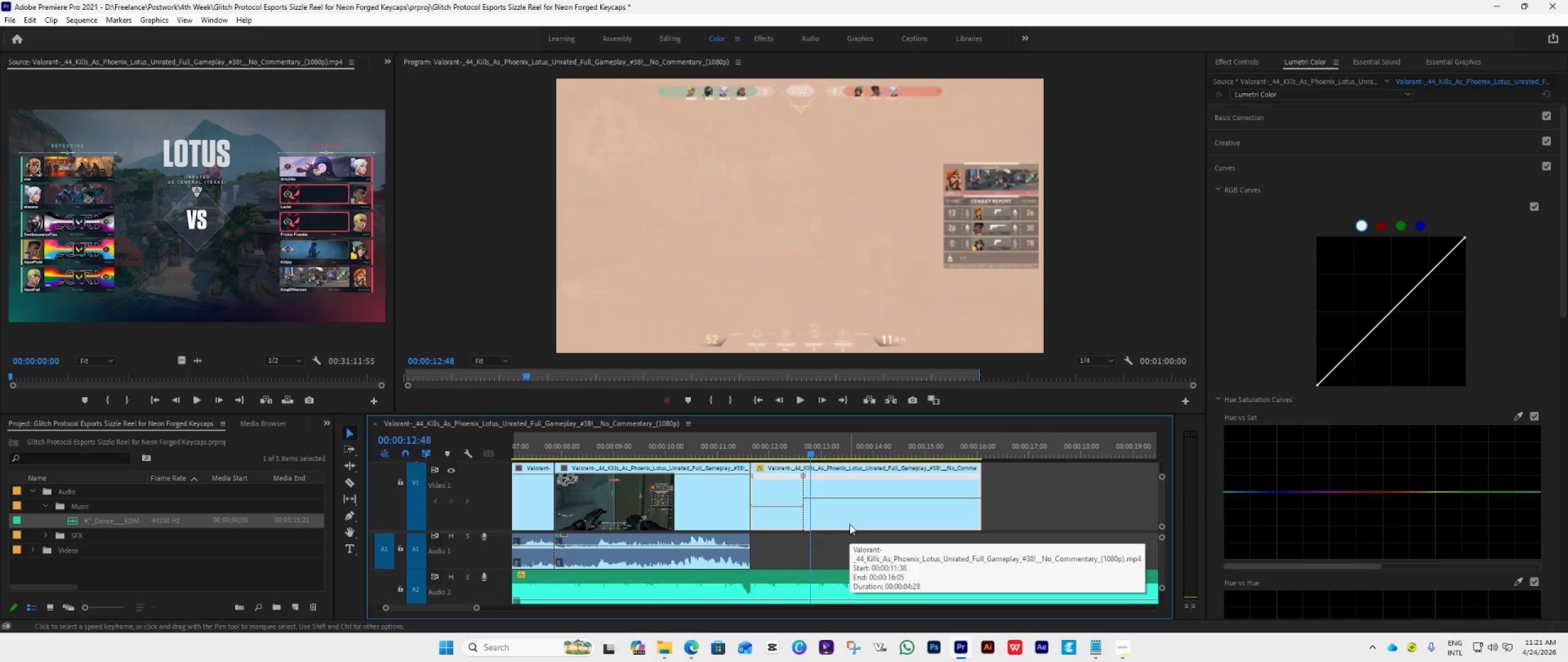 
key(ArrowRight)
 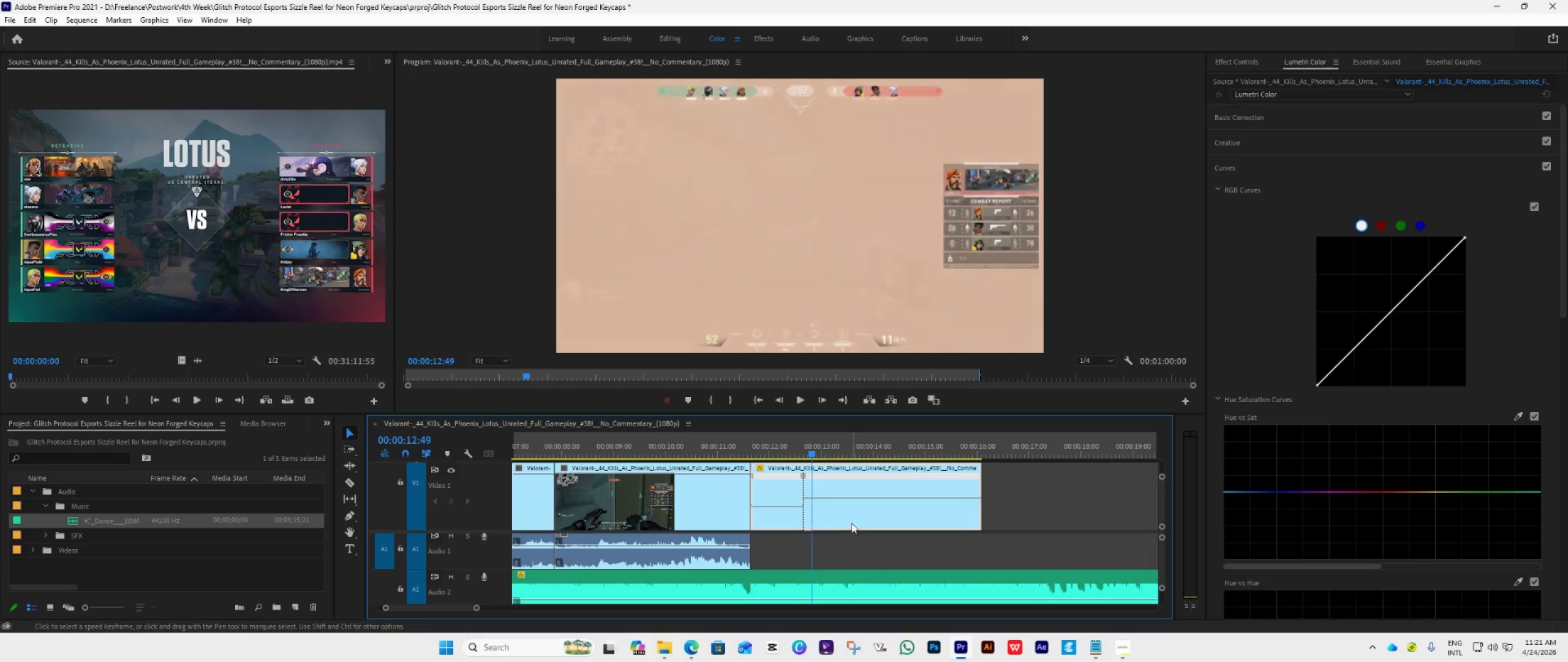 
key(ArrowRight)
 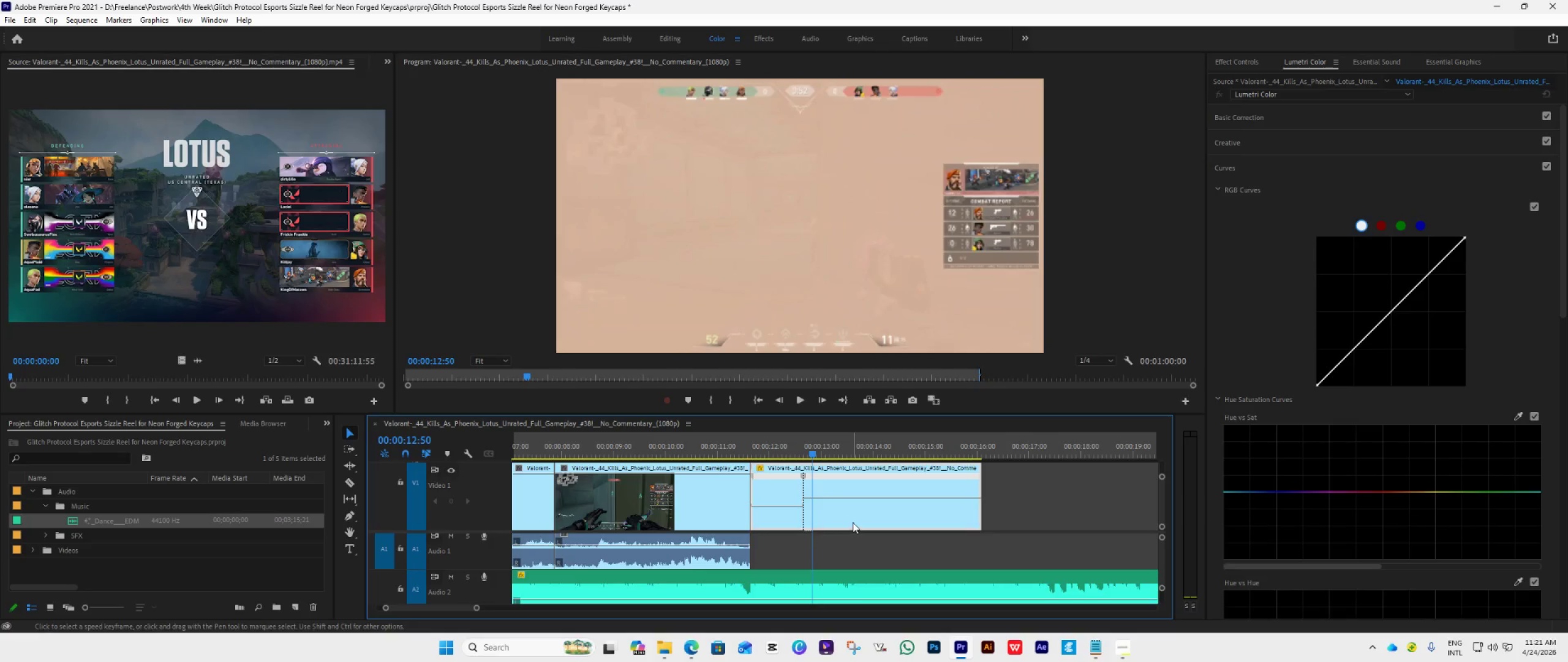 
key(ArrowRight)
 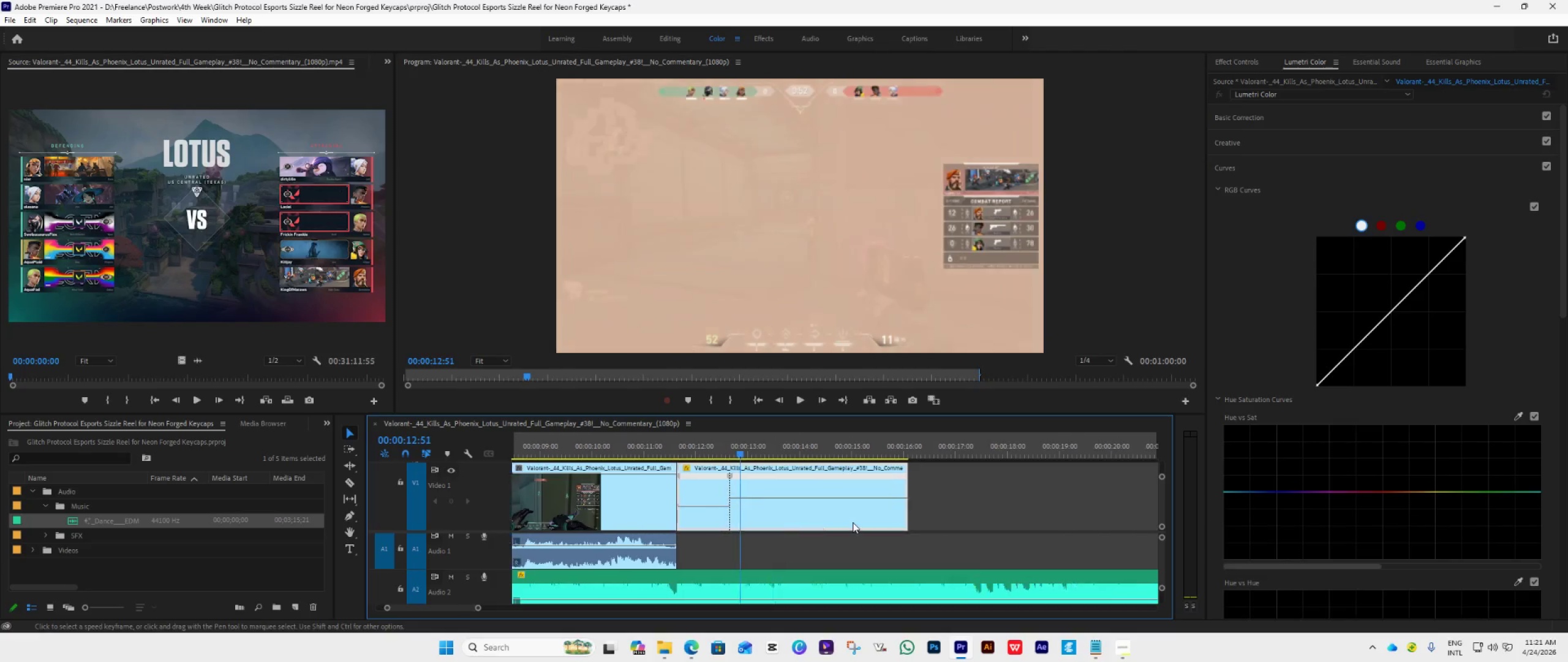 
key(ArrowRight)
 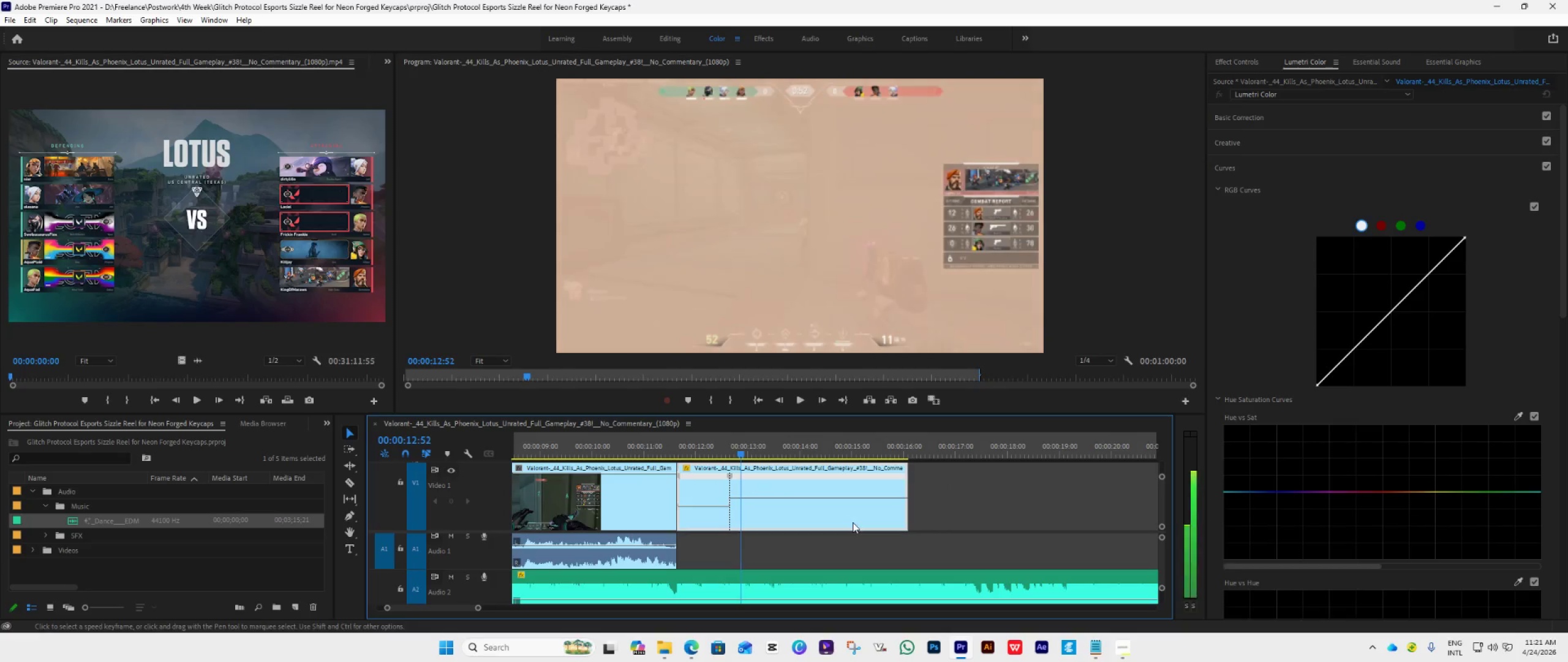 
key(ArrowRight)
 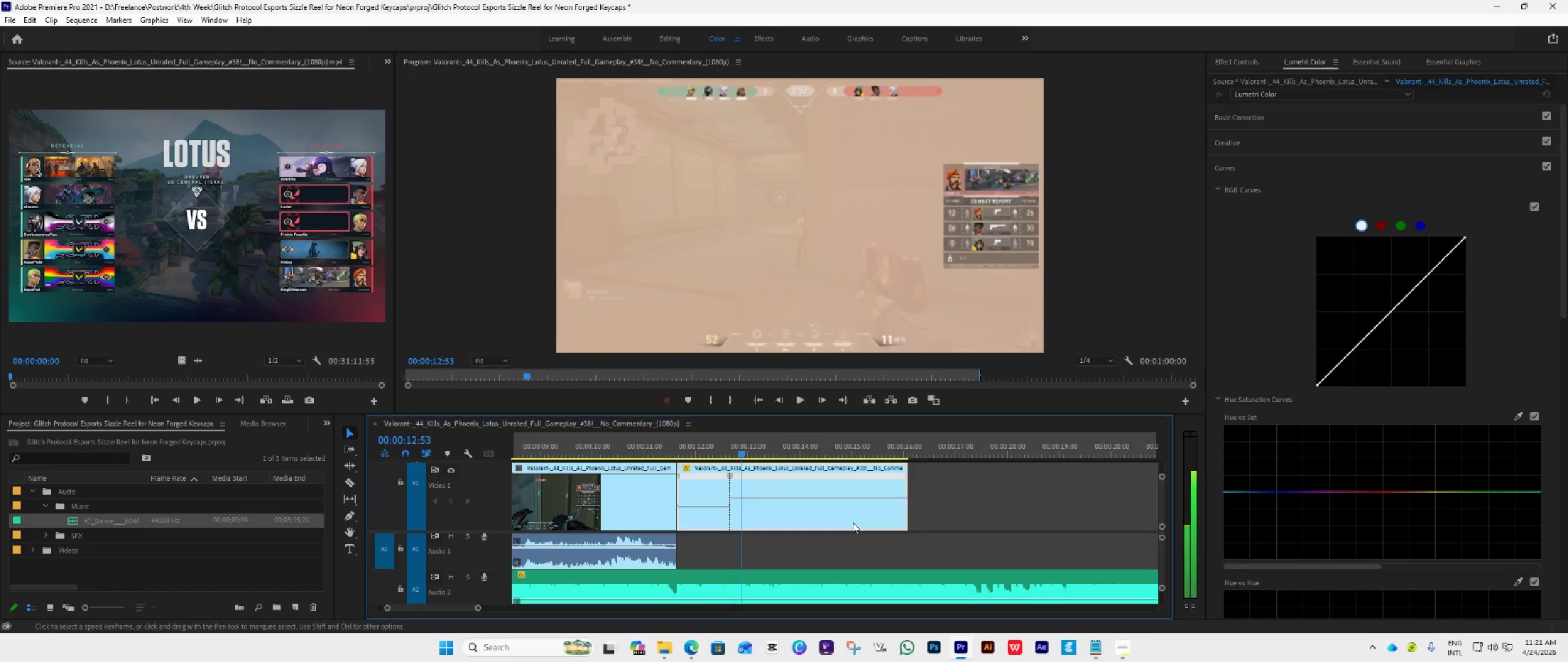 
scroll: coordinate [853, 522], scroll_direction: down, amount: 4.0
 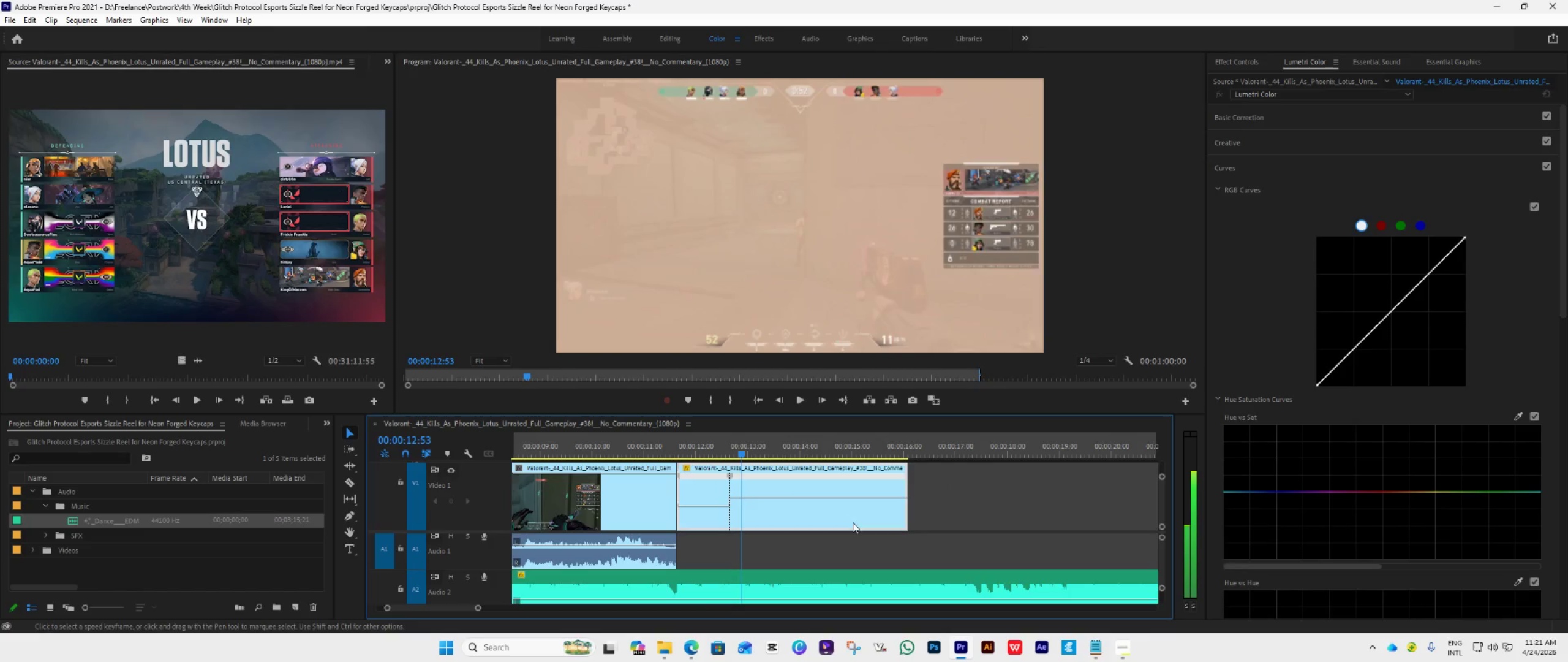 
key(ArrowRight)
 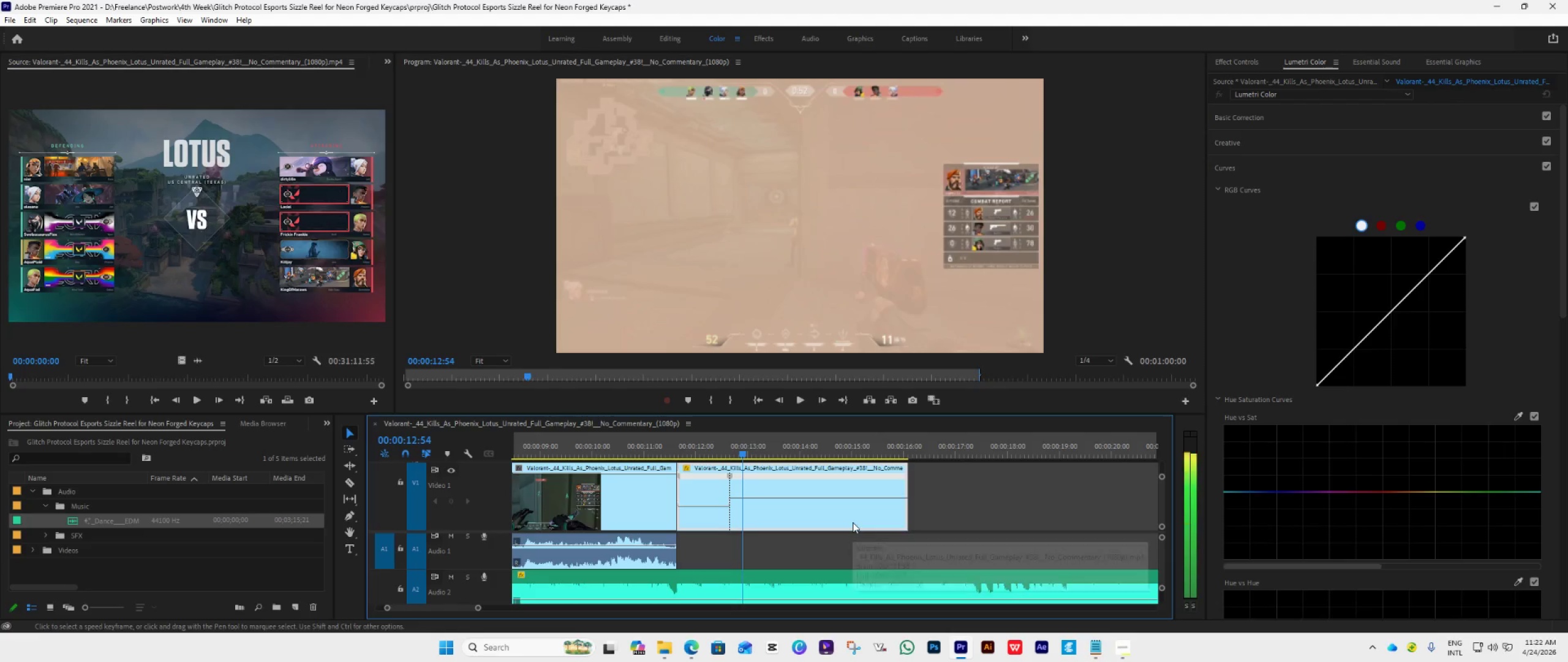 
key(ArrowRight)
 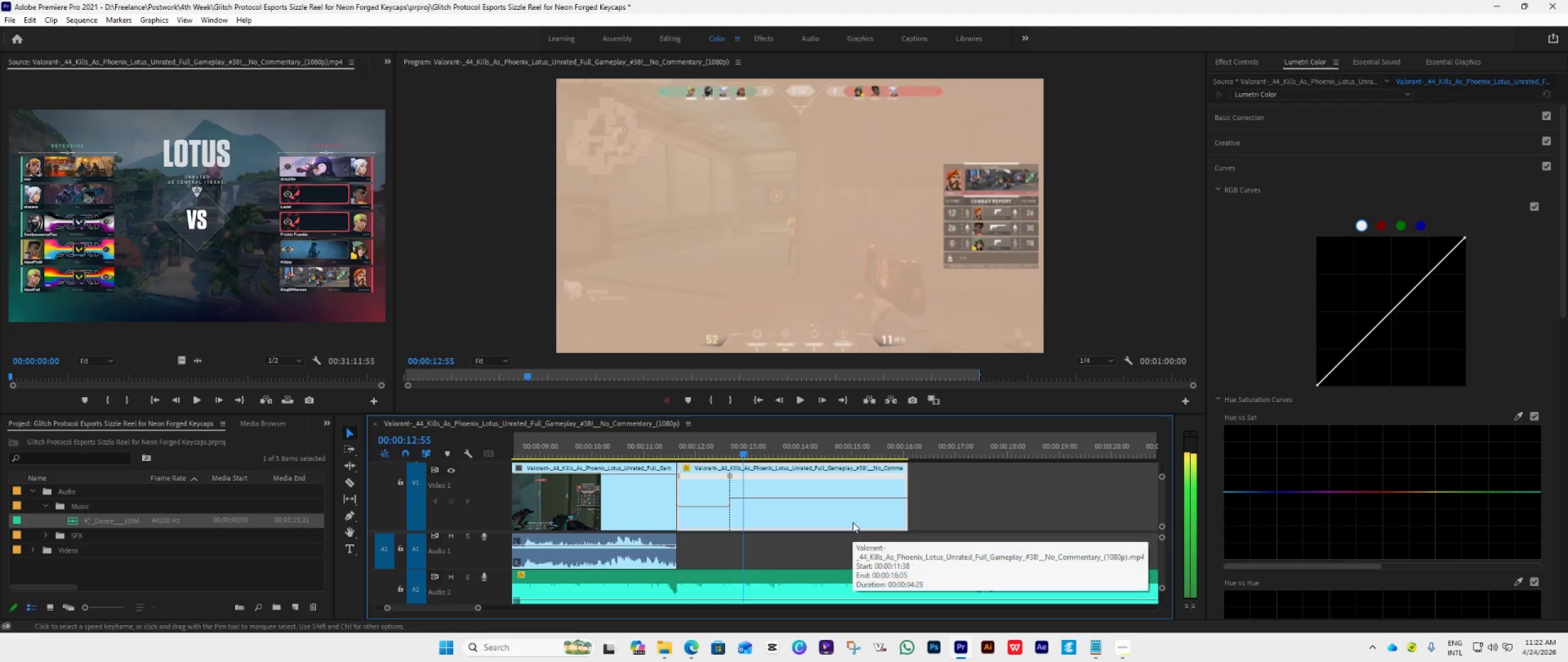 
key(ArrowRight)
 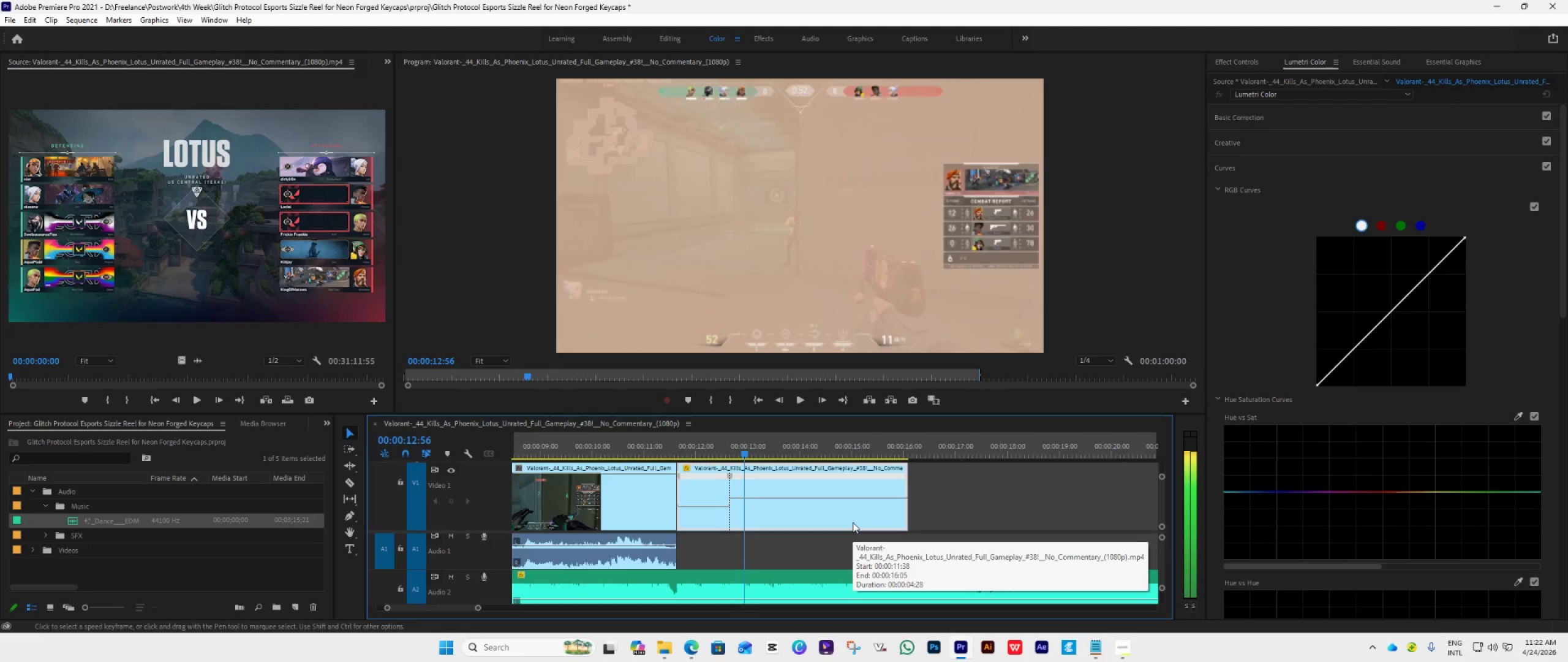 
key(ArrowRight)
 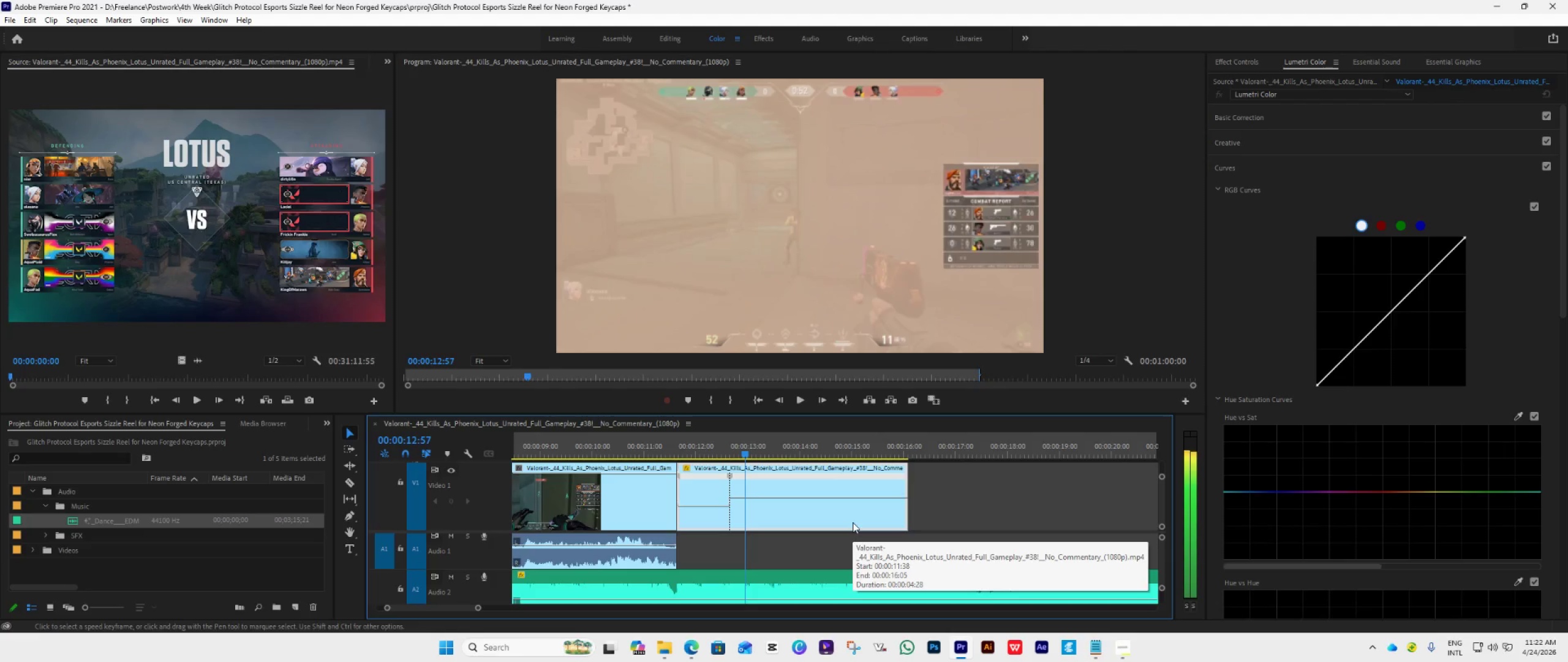 
key(ArrowRight)
 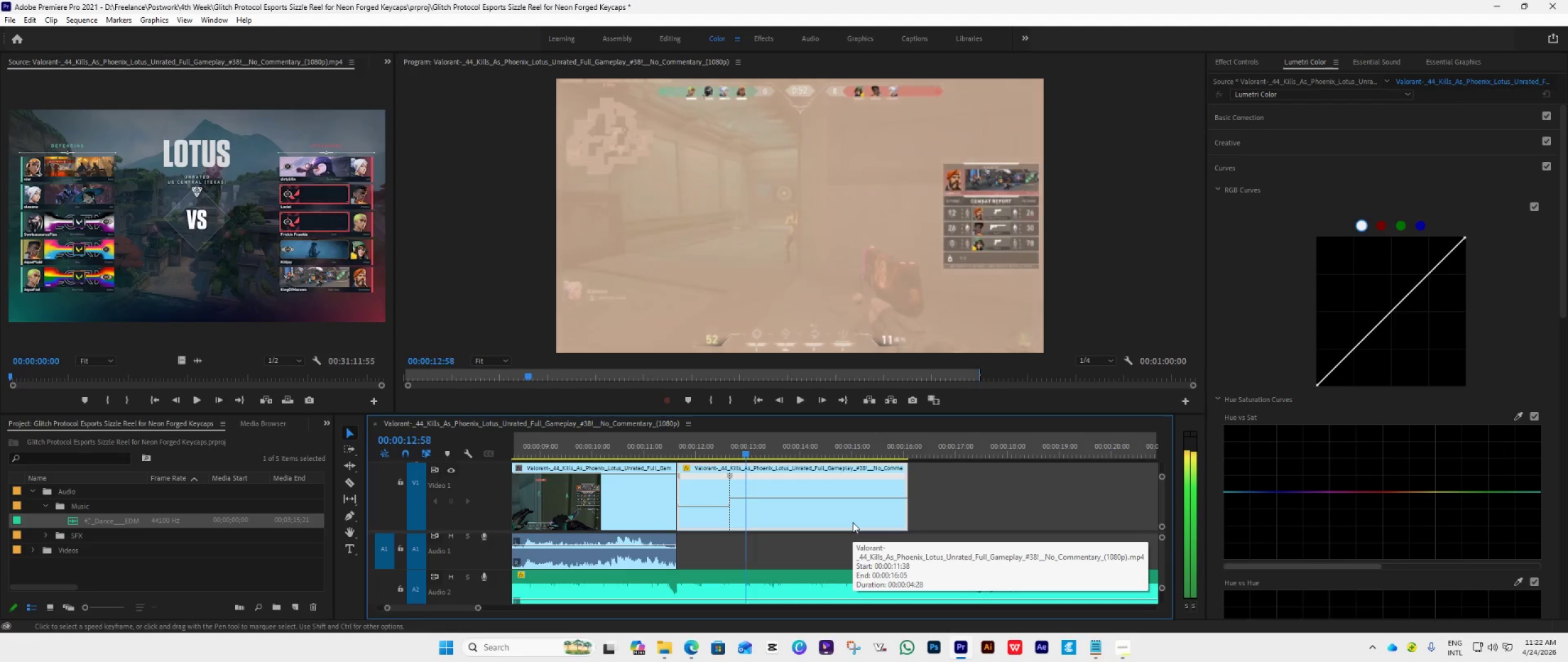 
key(ArrowRight)
 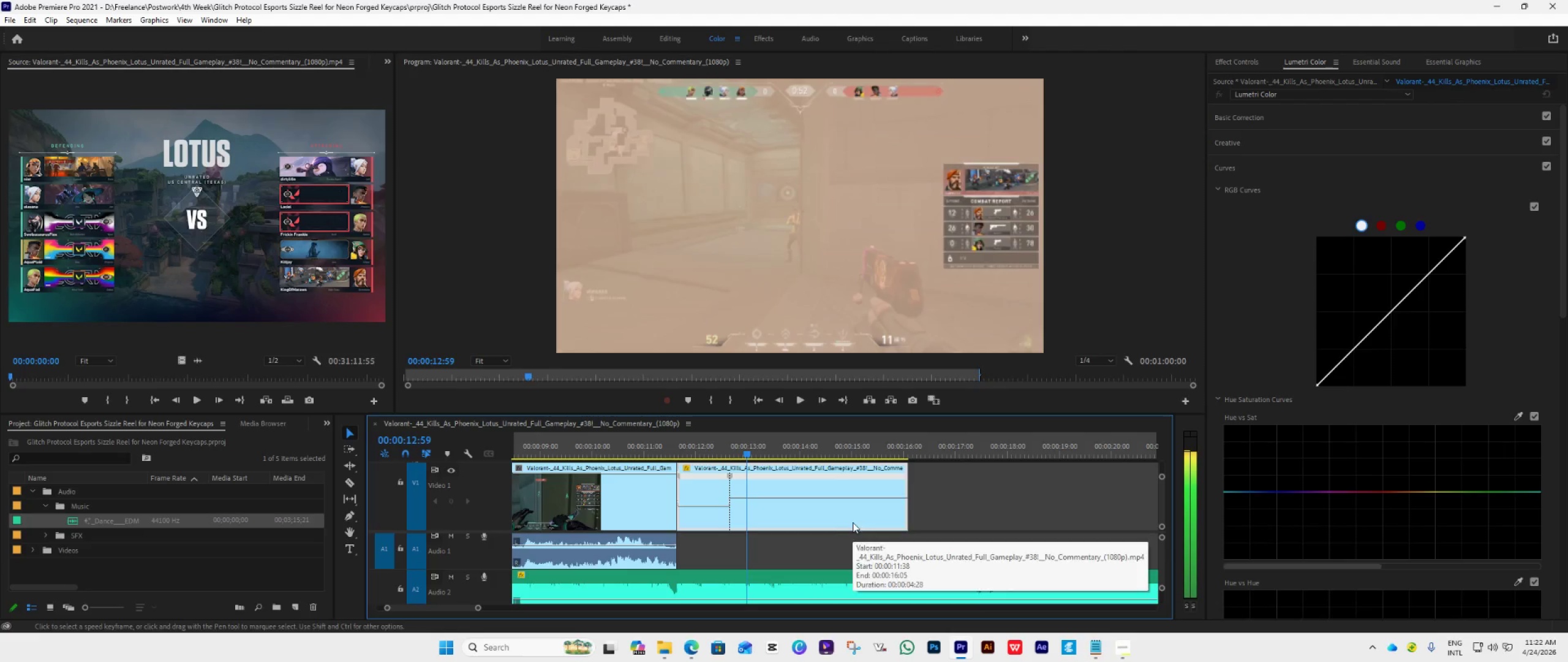 
key(ArrowRight)
 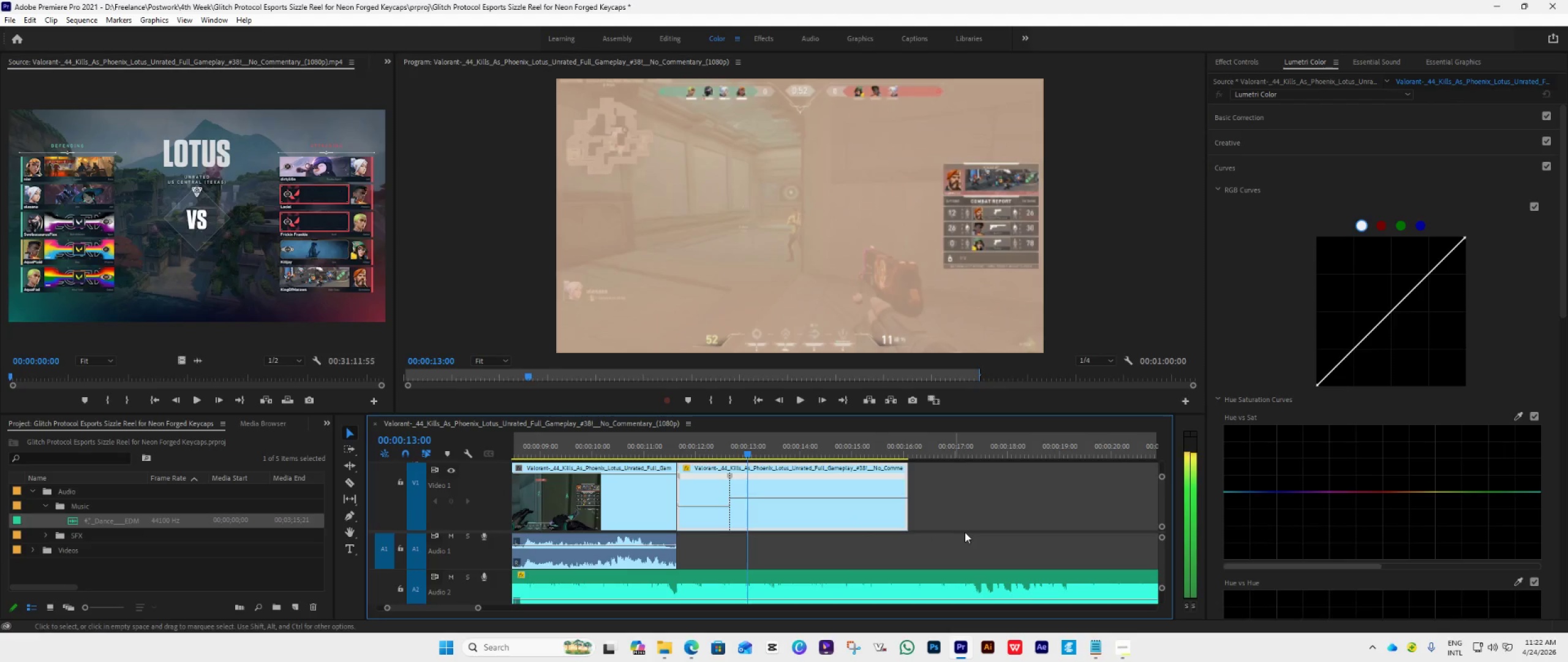 
key(ArrowRight)
 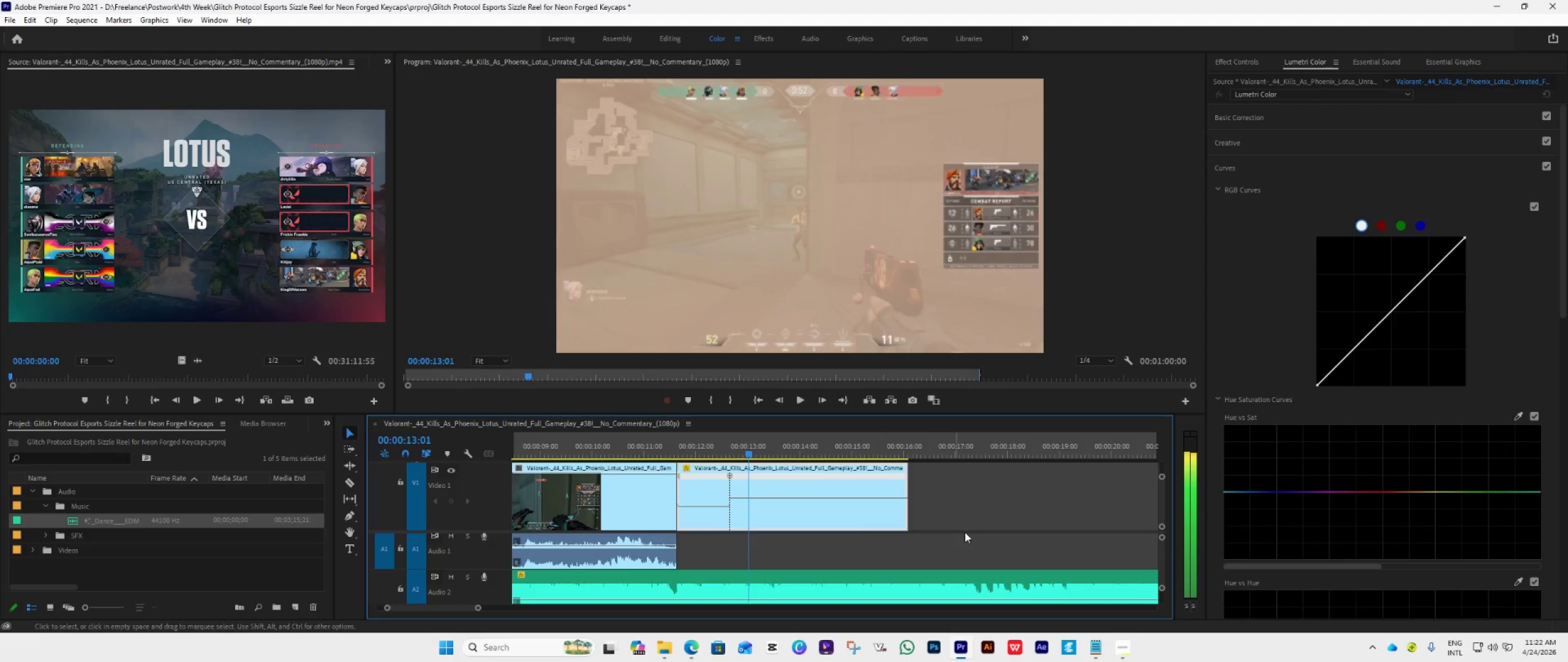 
key(ArrowRight)
 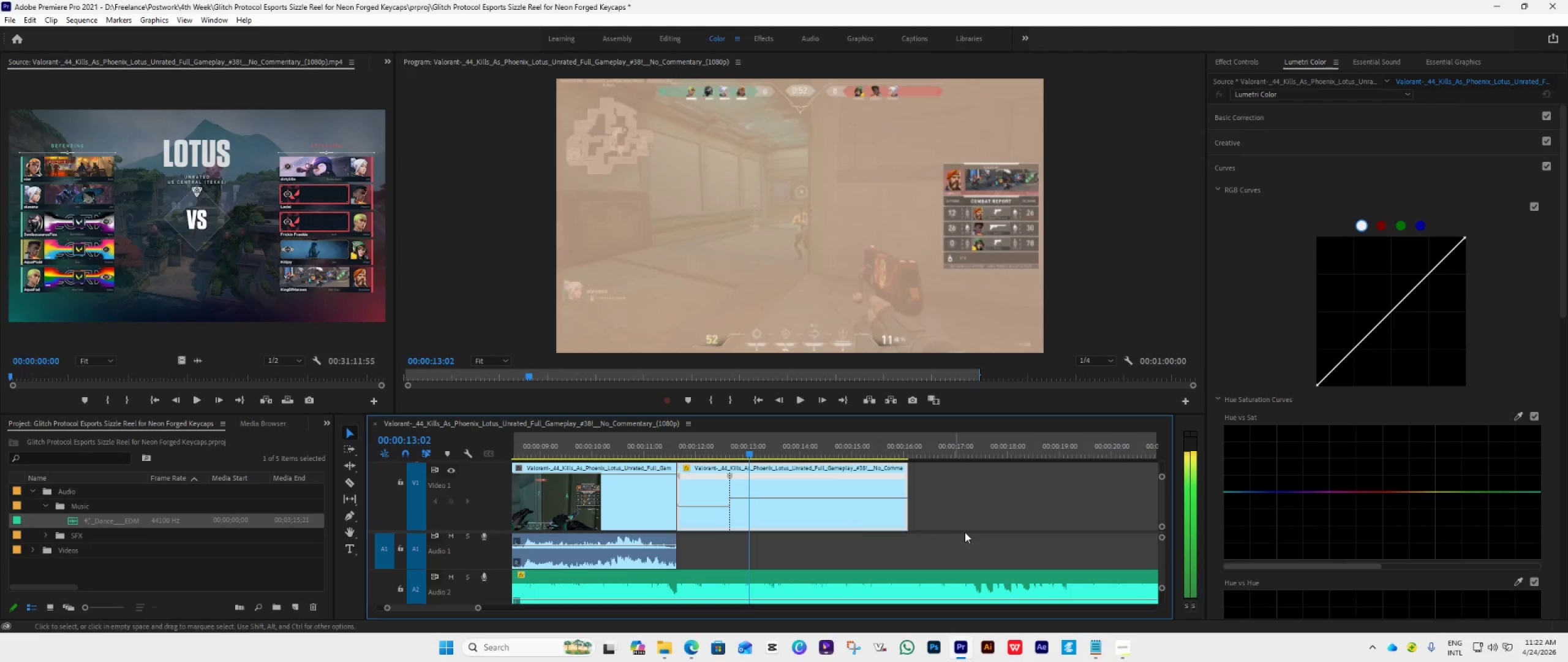 
key(ArrowRight)
 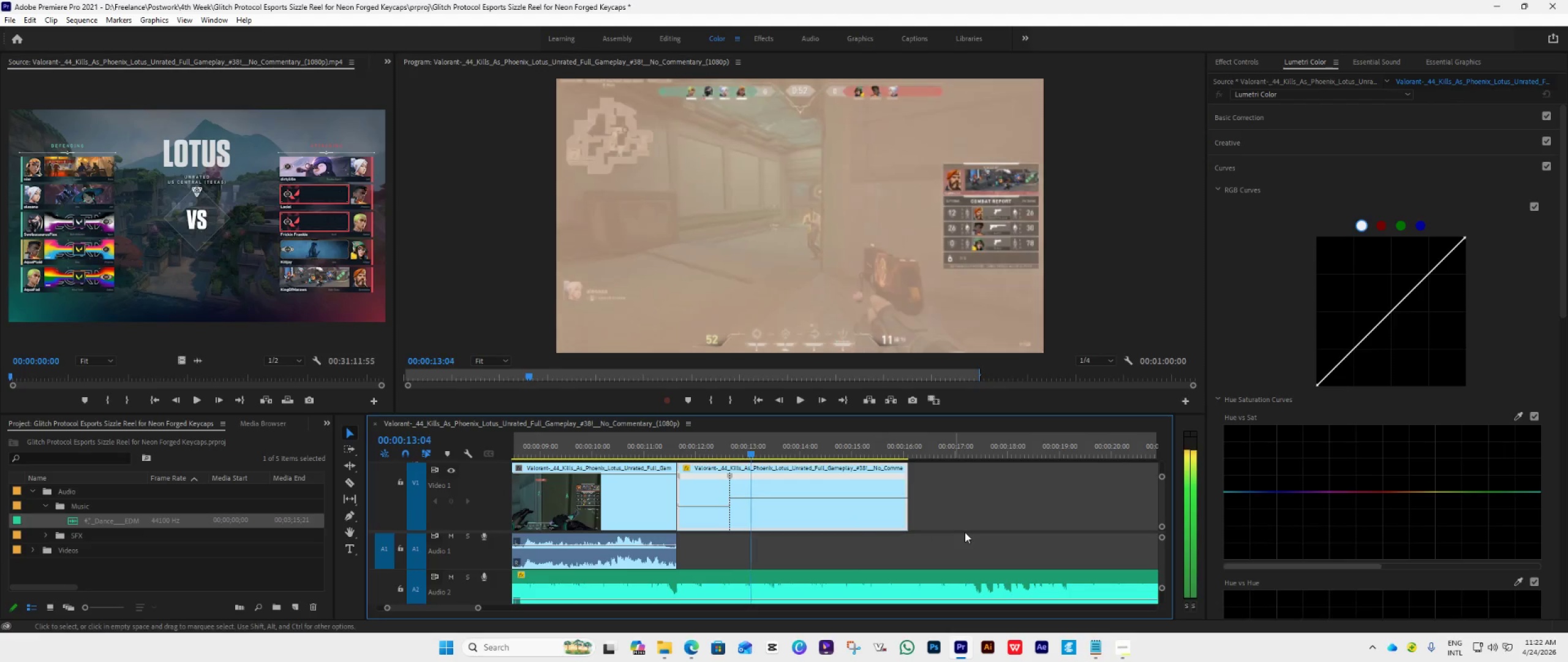 
key(ArrowRight)
 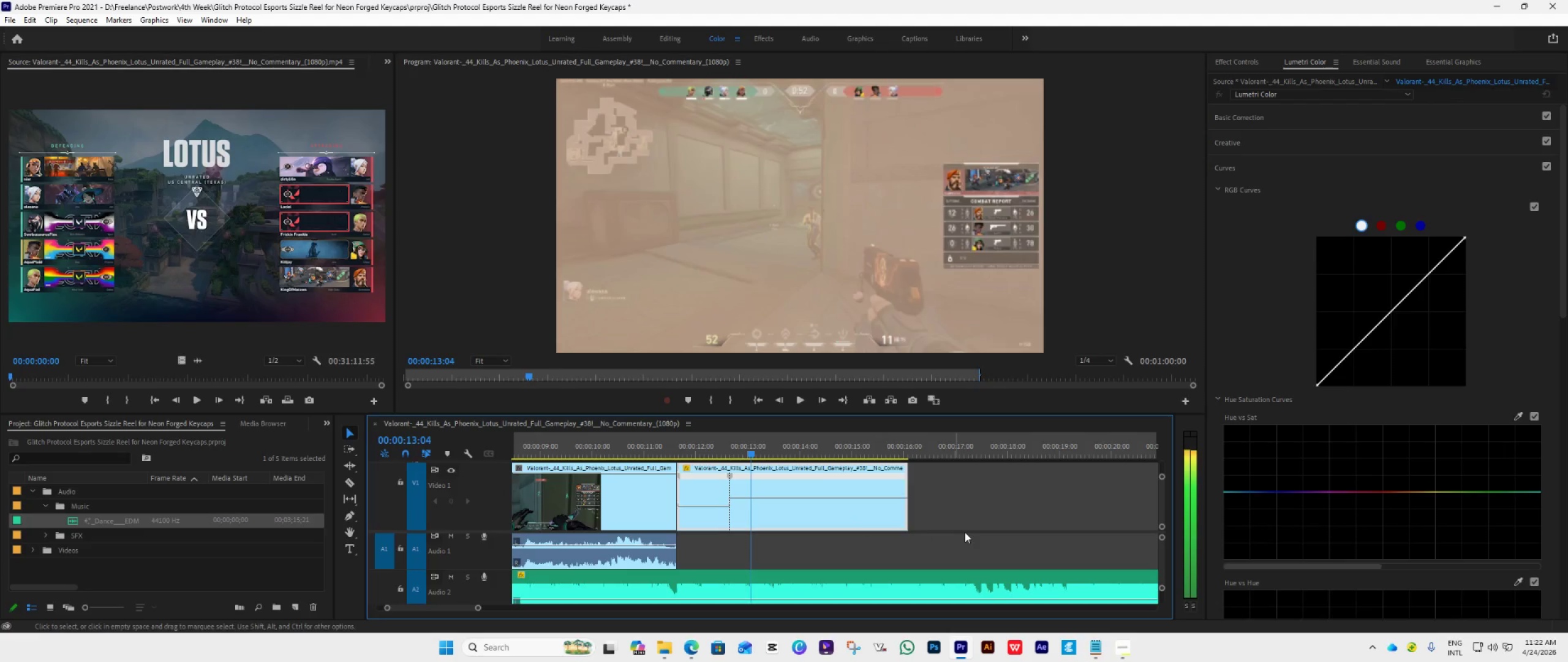 
key(ArrowRight)
 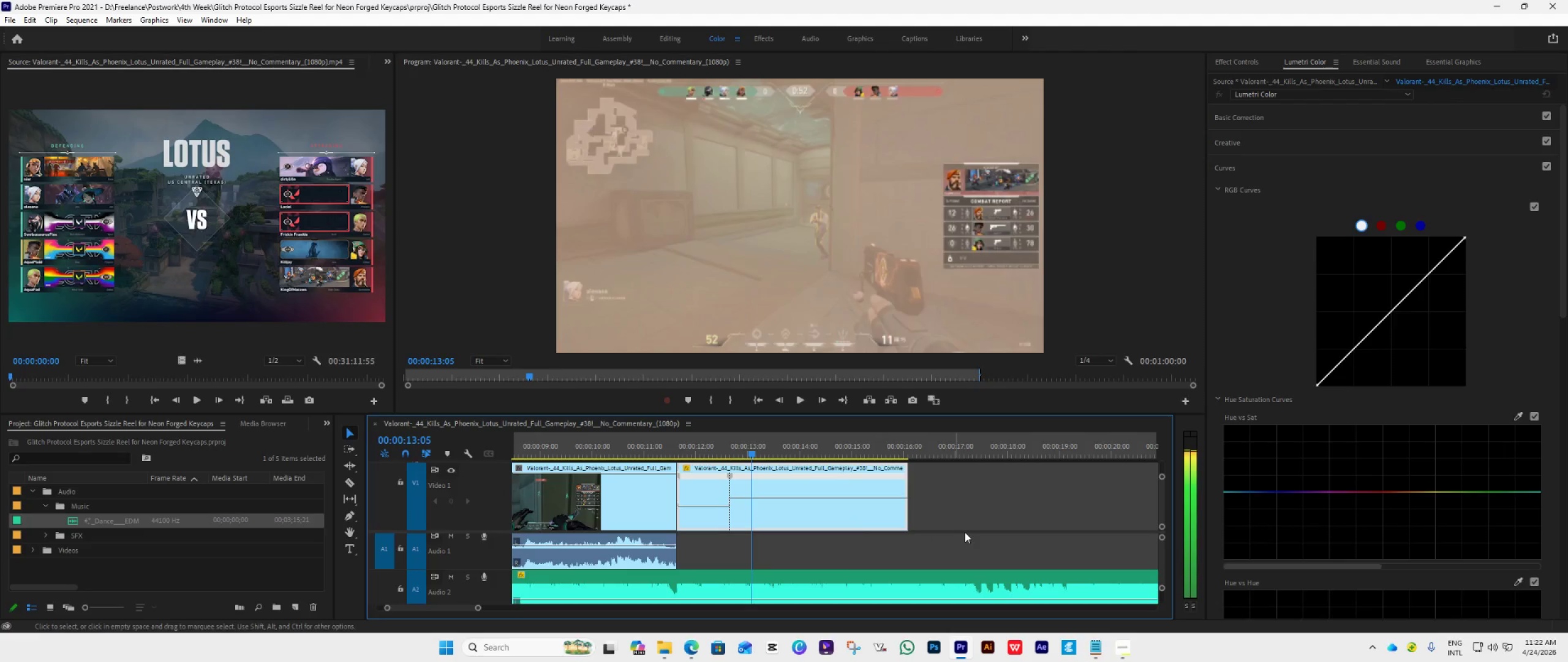 
key(ArrowRight)
 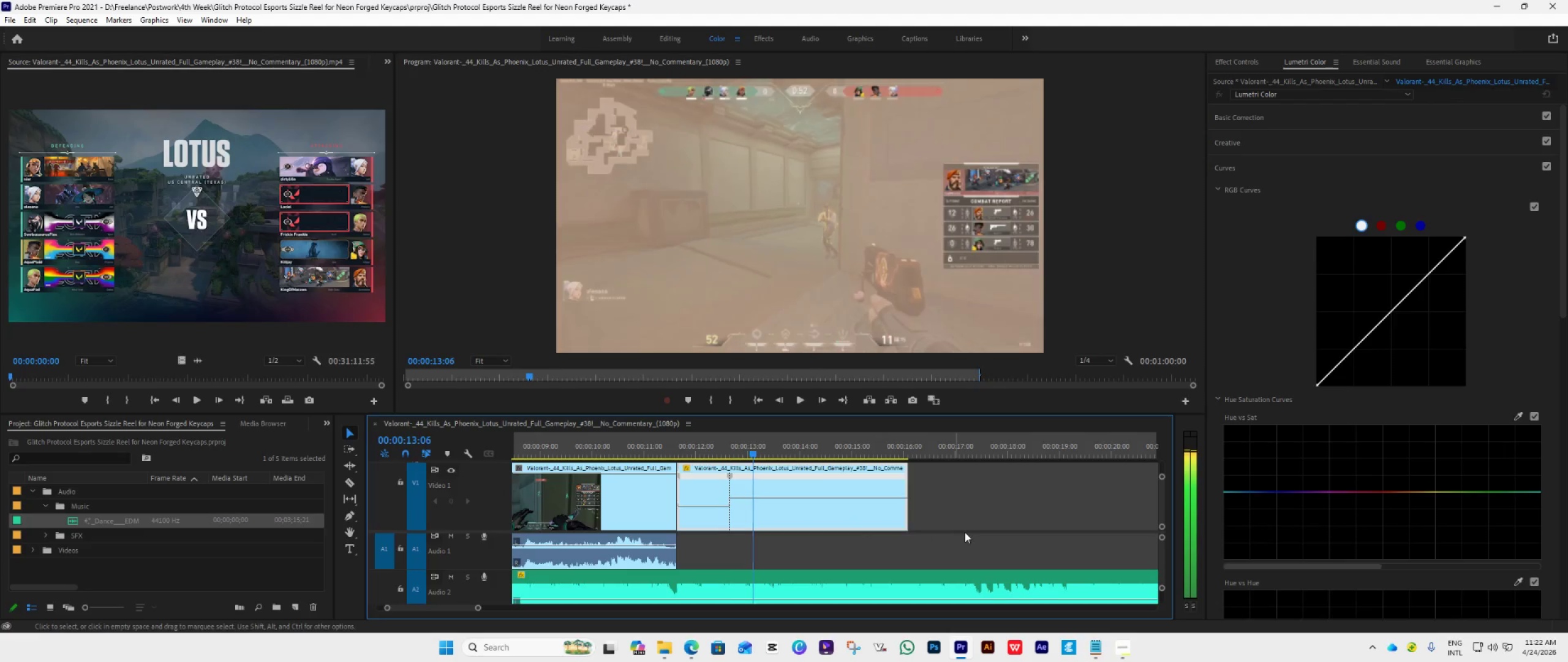 
key(ArrowRight)
 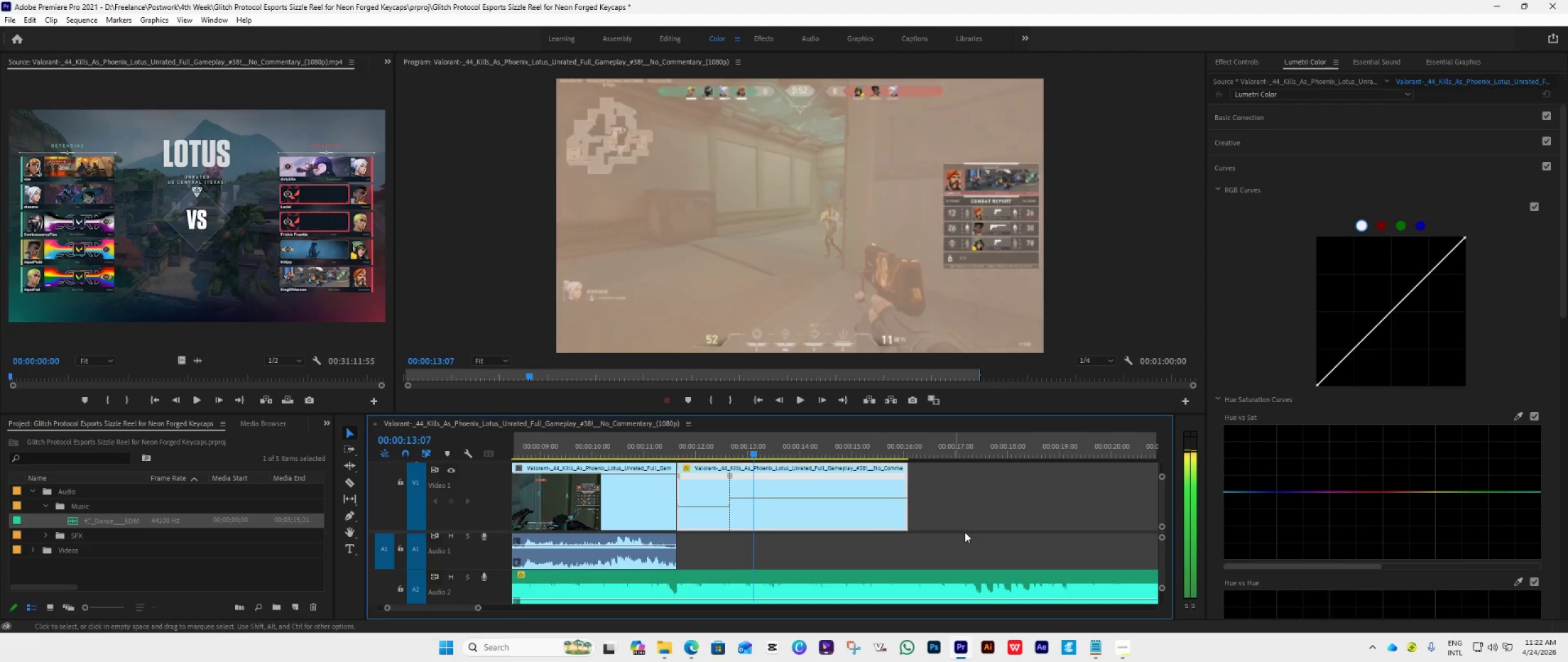 
key(ArrowRight)
 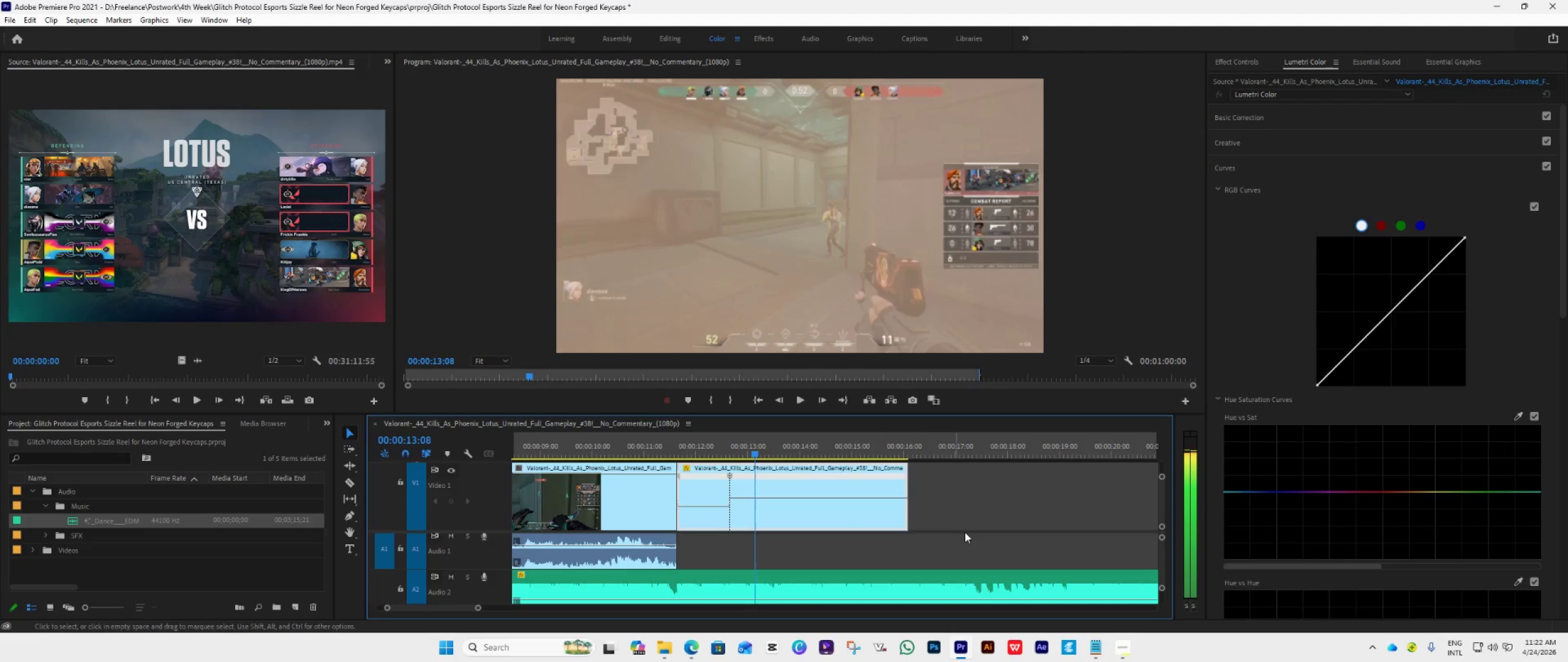 
key(ArrowRight)
 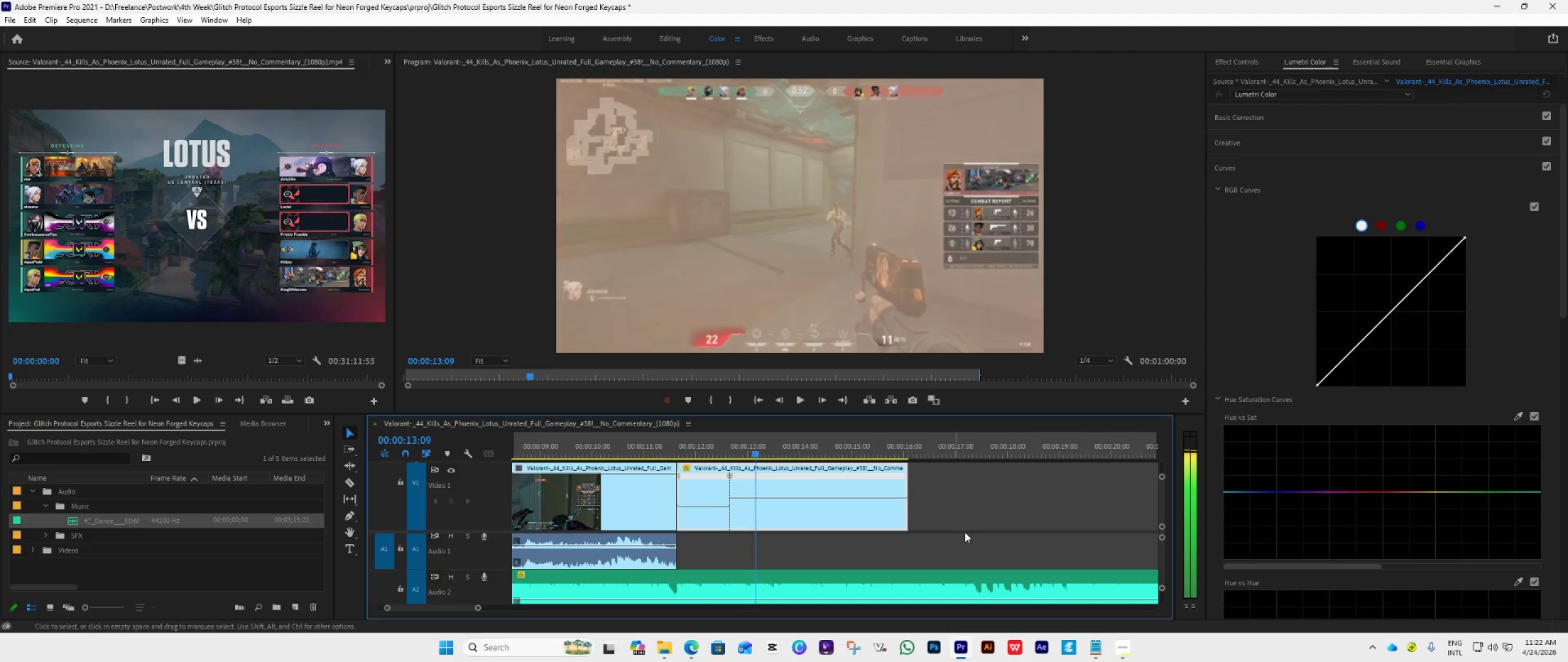 
key(ArrowRight)
 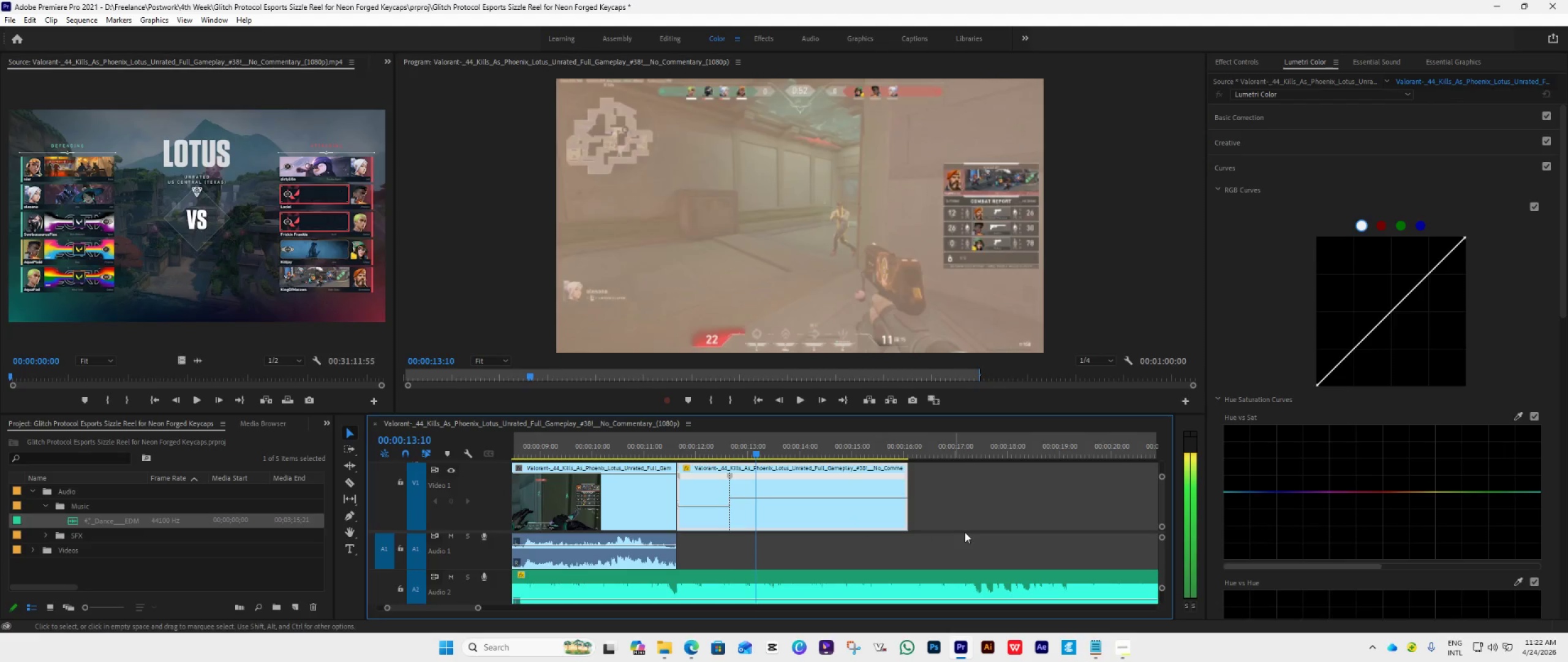 
key(ArrowRight)
 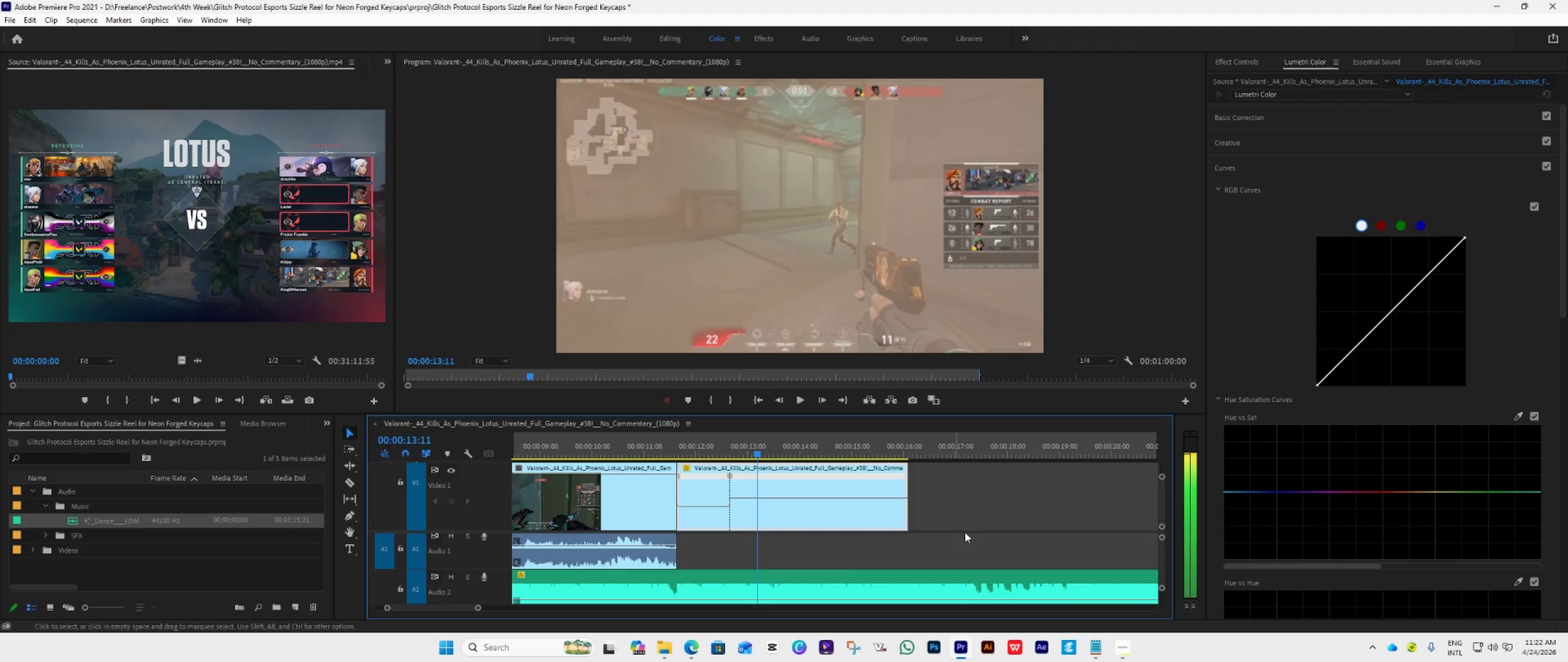 
key(ArrowRight)
 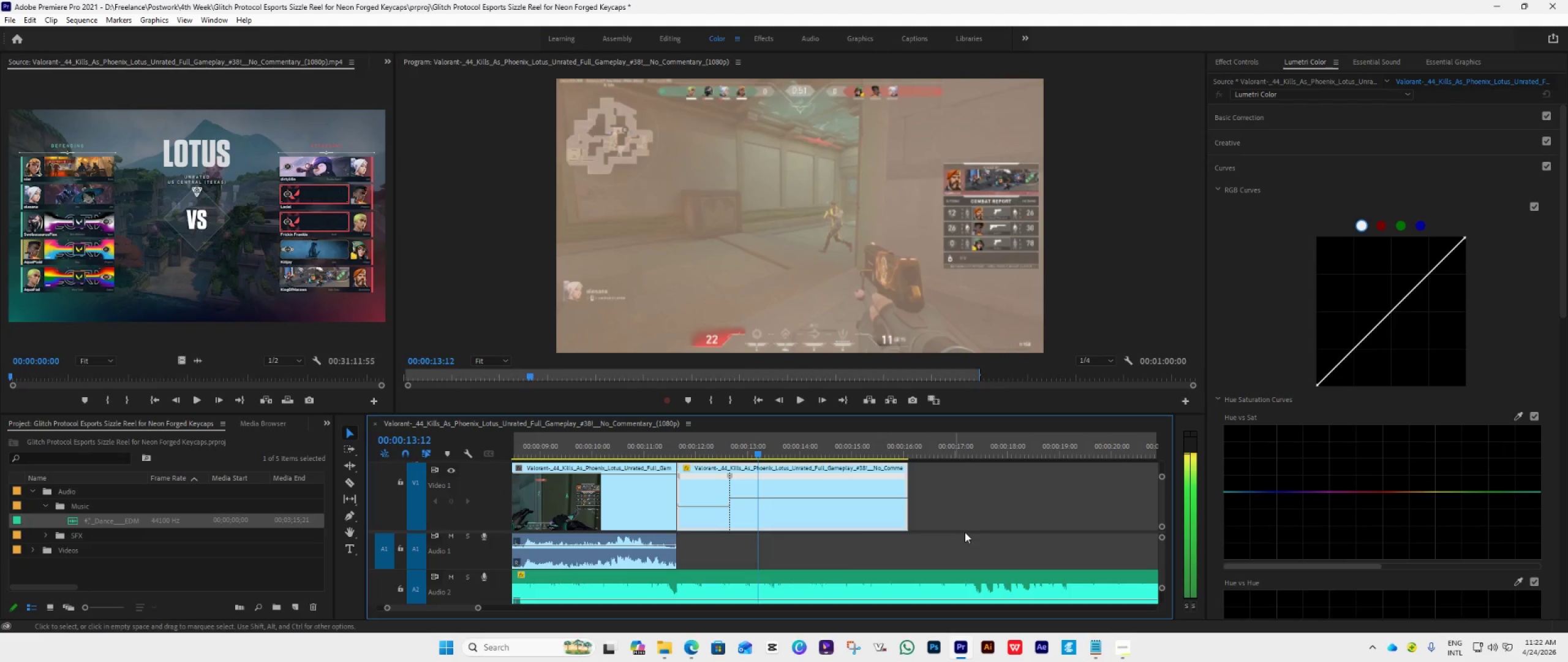 
key(ArrowRight)
 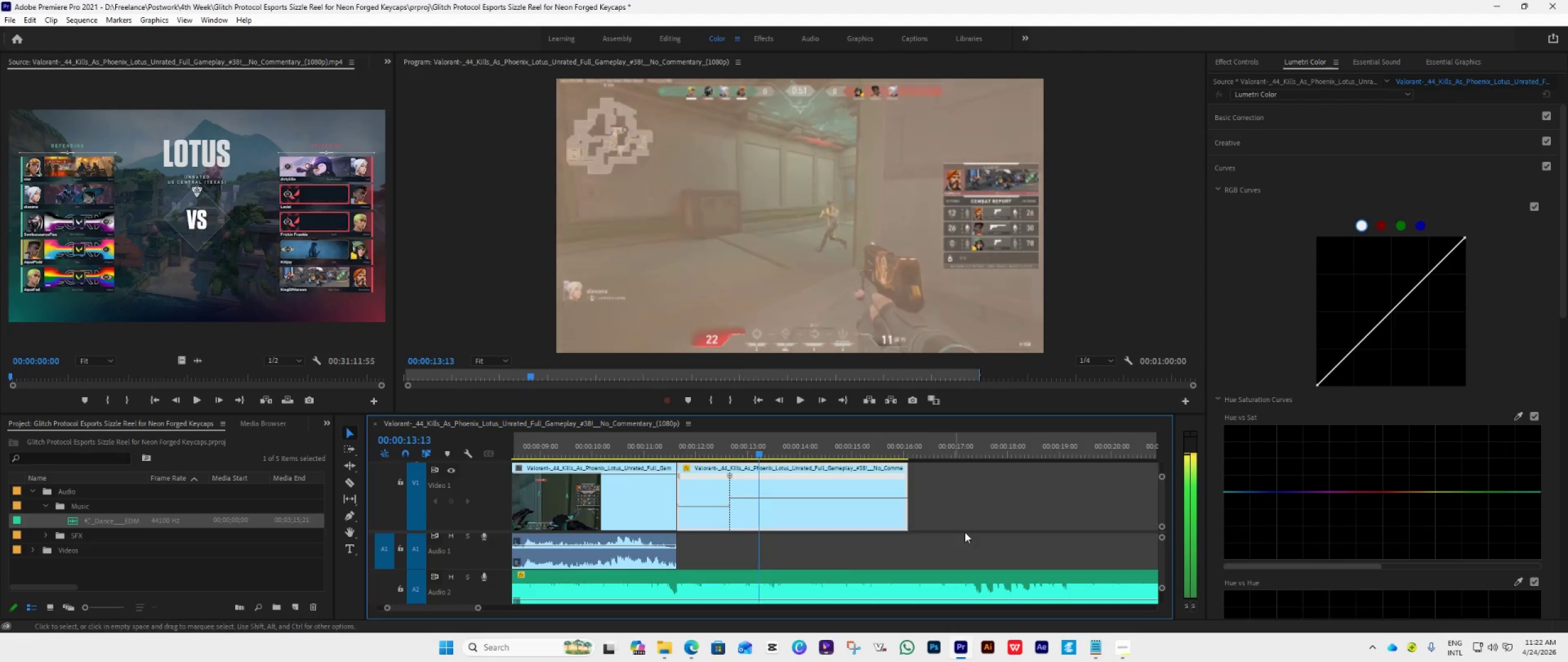 
key(ArrowRight)
 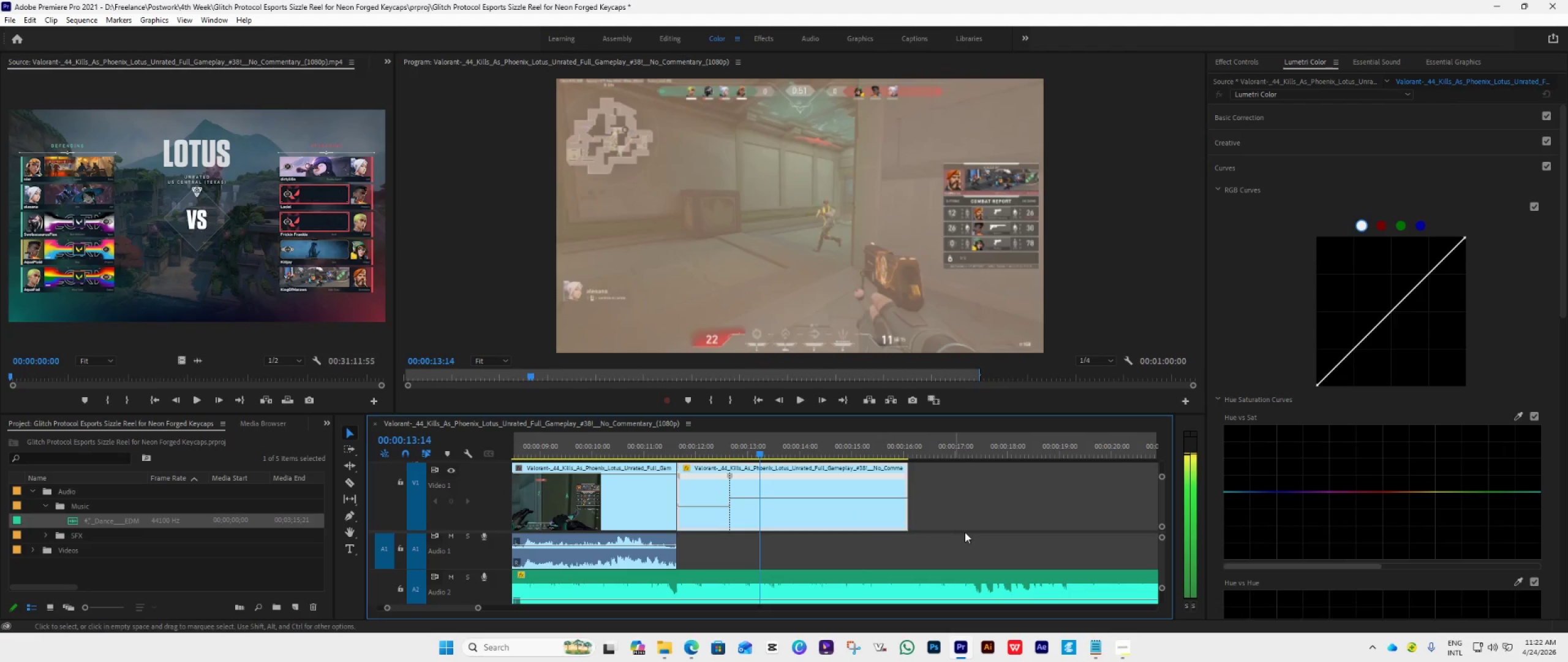 
key(ArrowRight)
 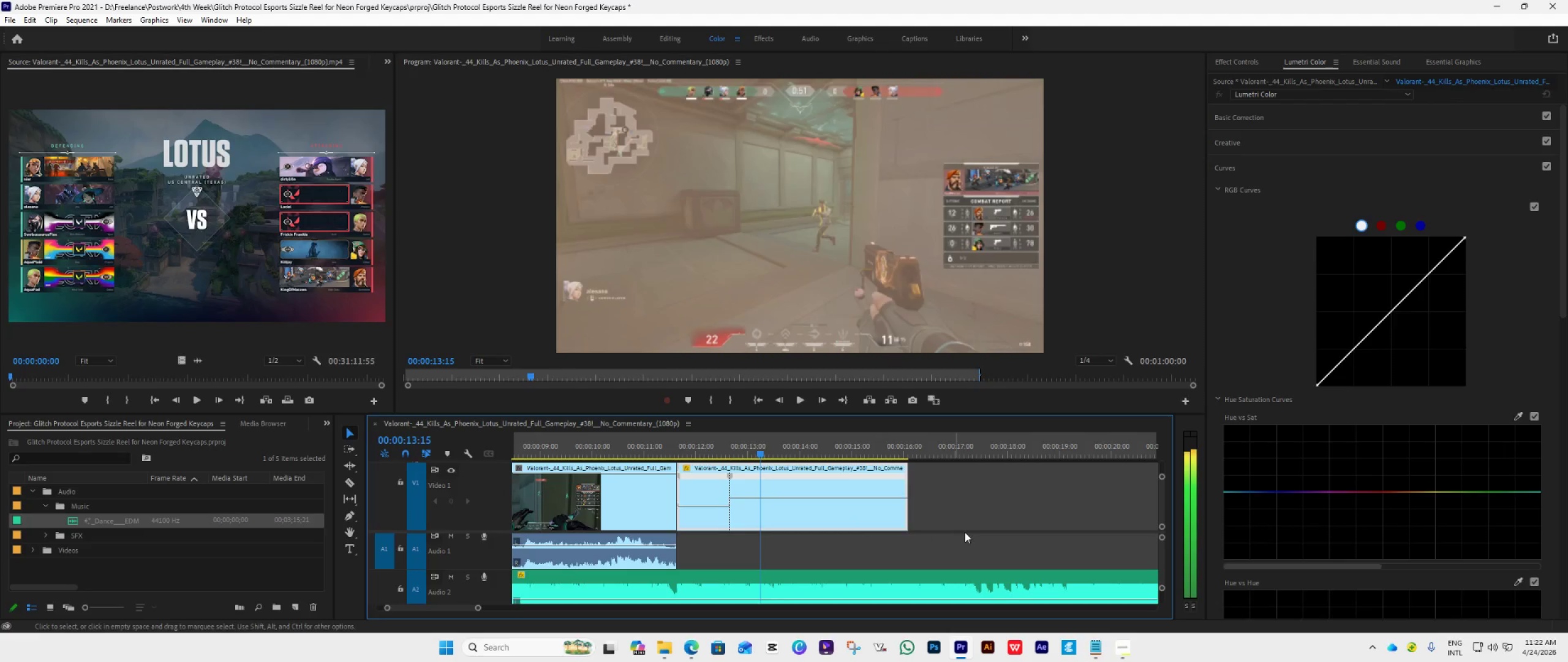 
key(ArrowRight)
 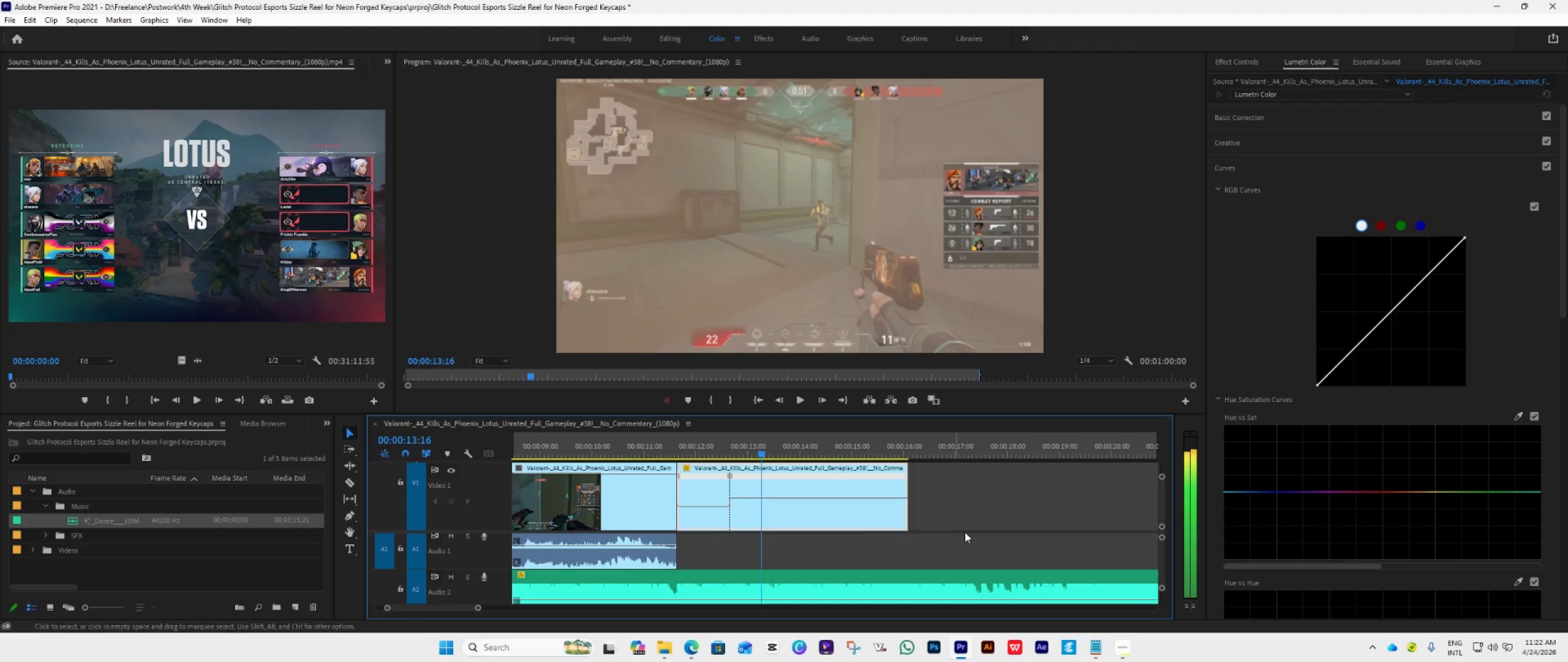 
key(ArrowRight)
 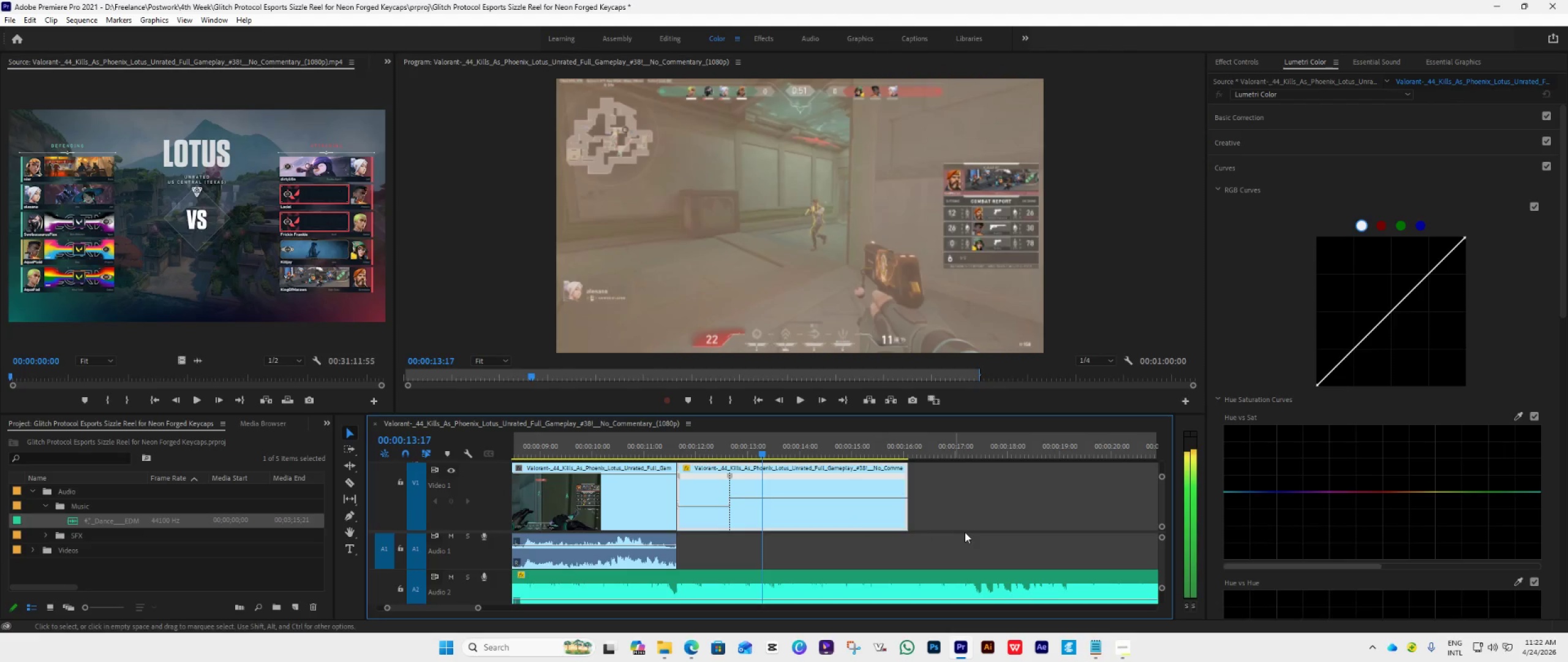 
key(ArrowRight)
 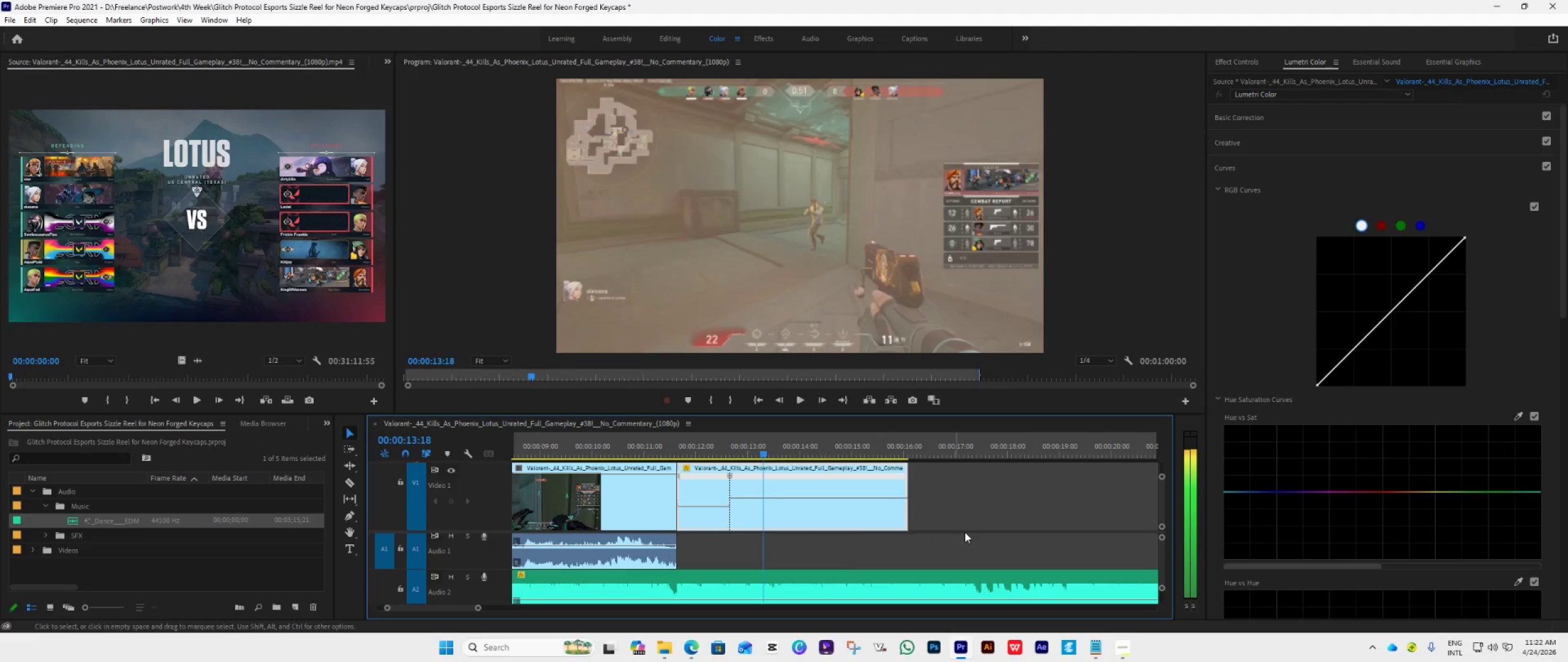 
key(ArrowRight)
 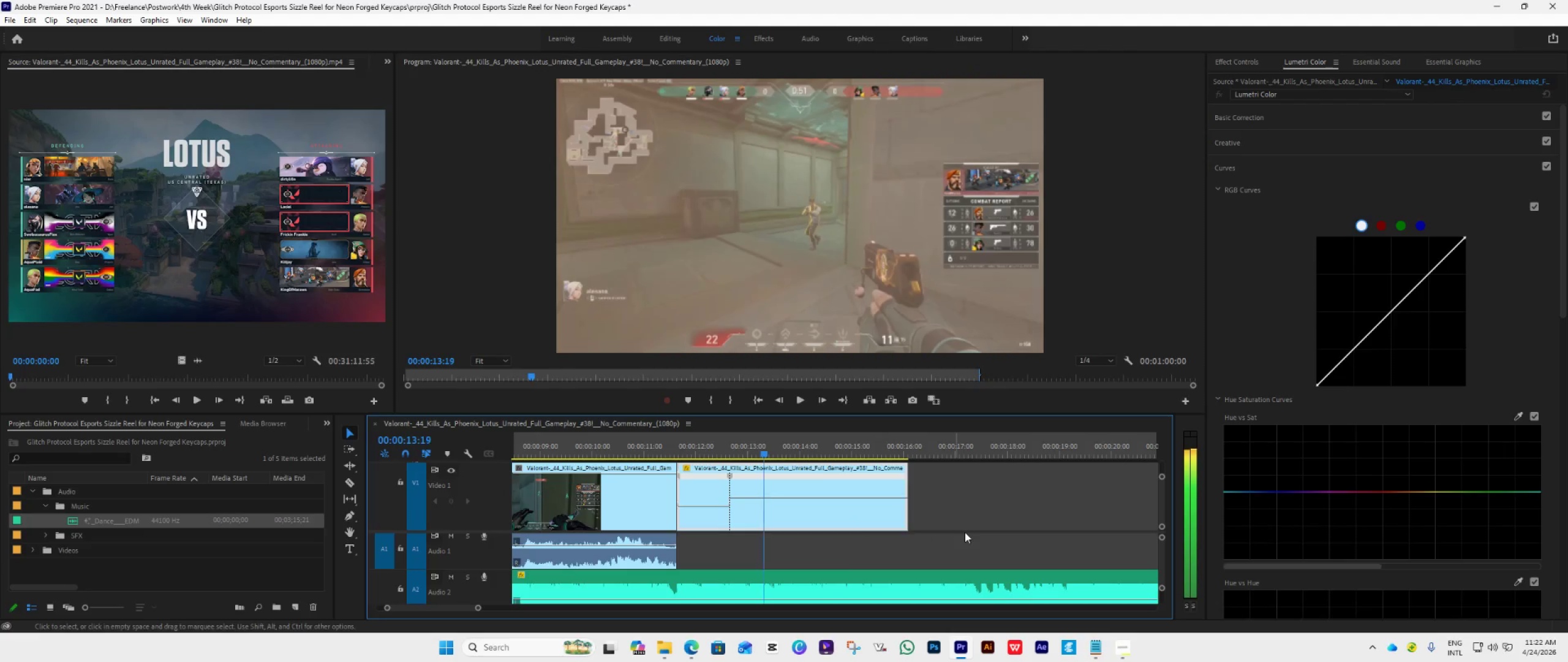 
key(ArrowRight)
 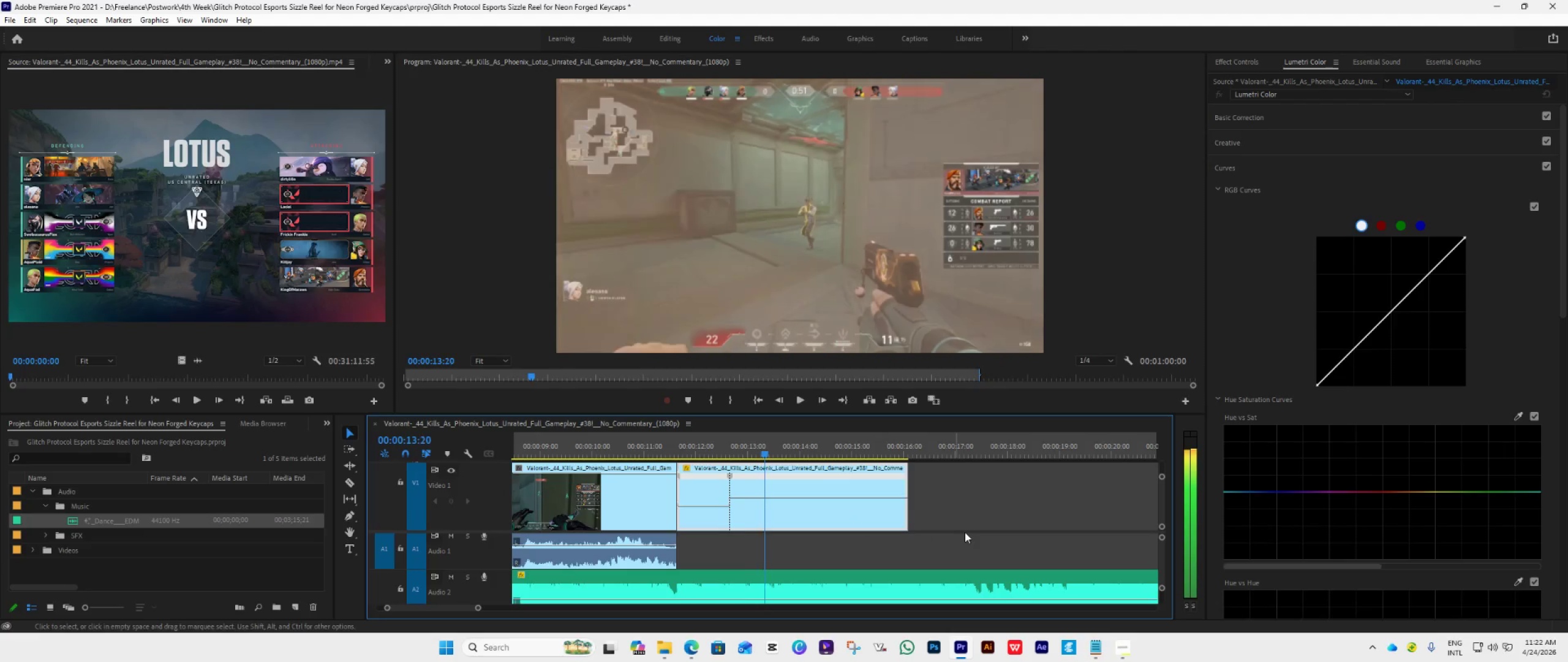 
key(ArrowRight)
 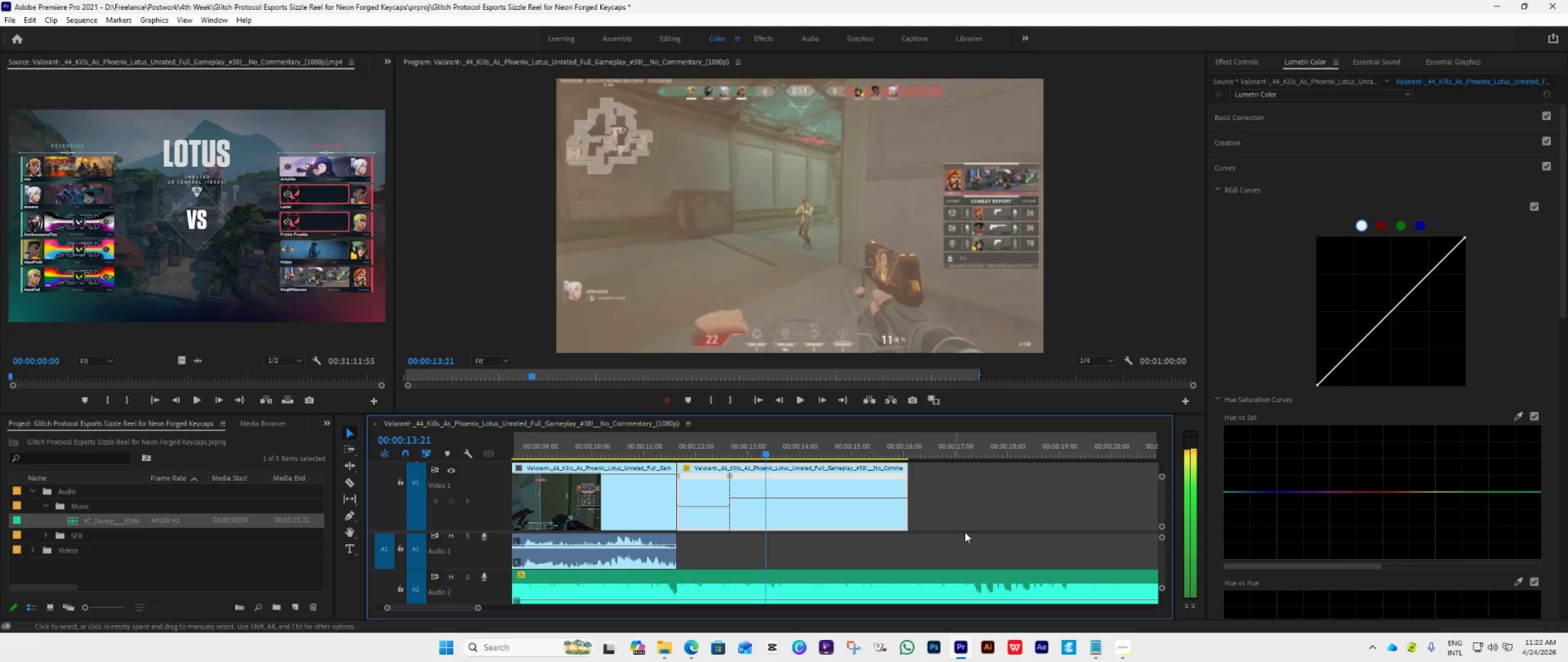 
key(ArrowRight)
 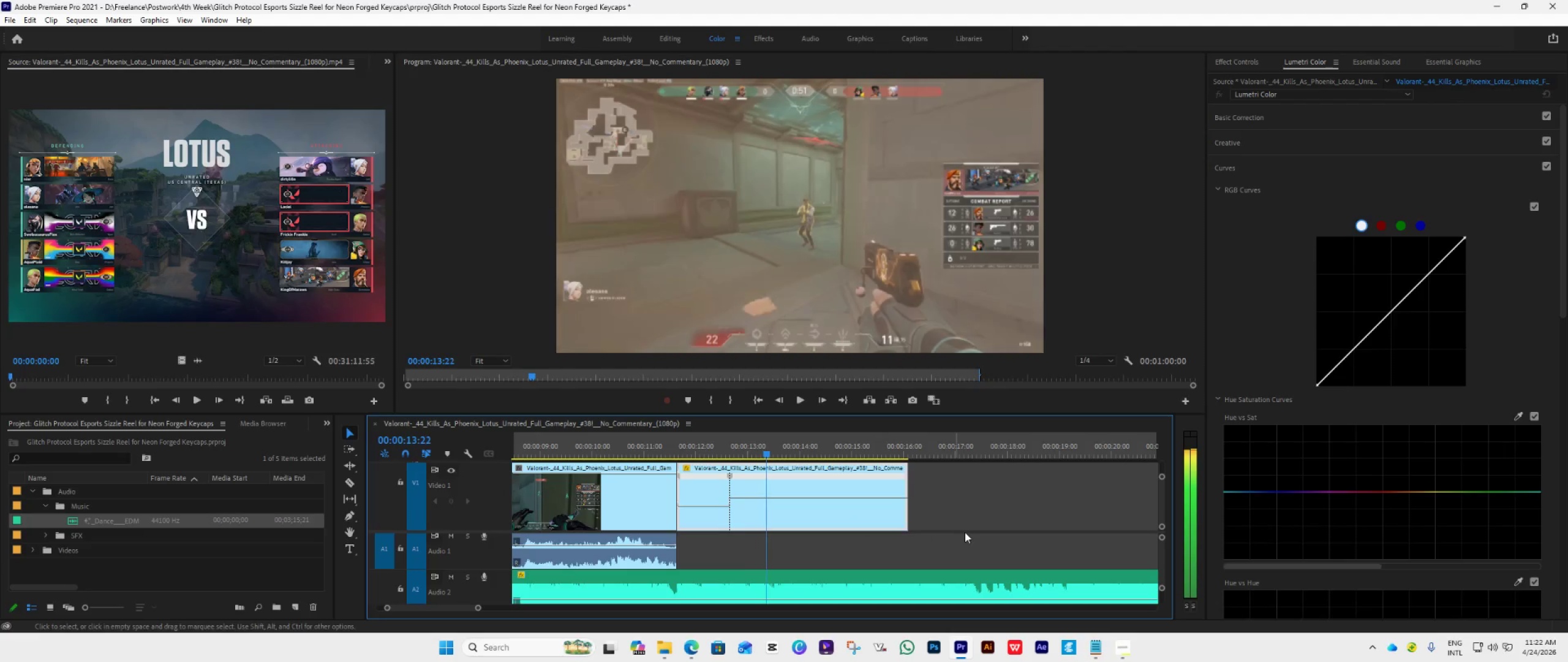 
key(ArrowRight)
 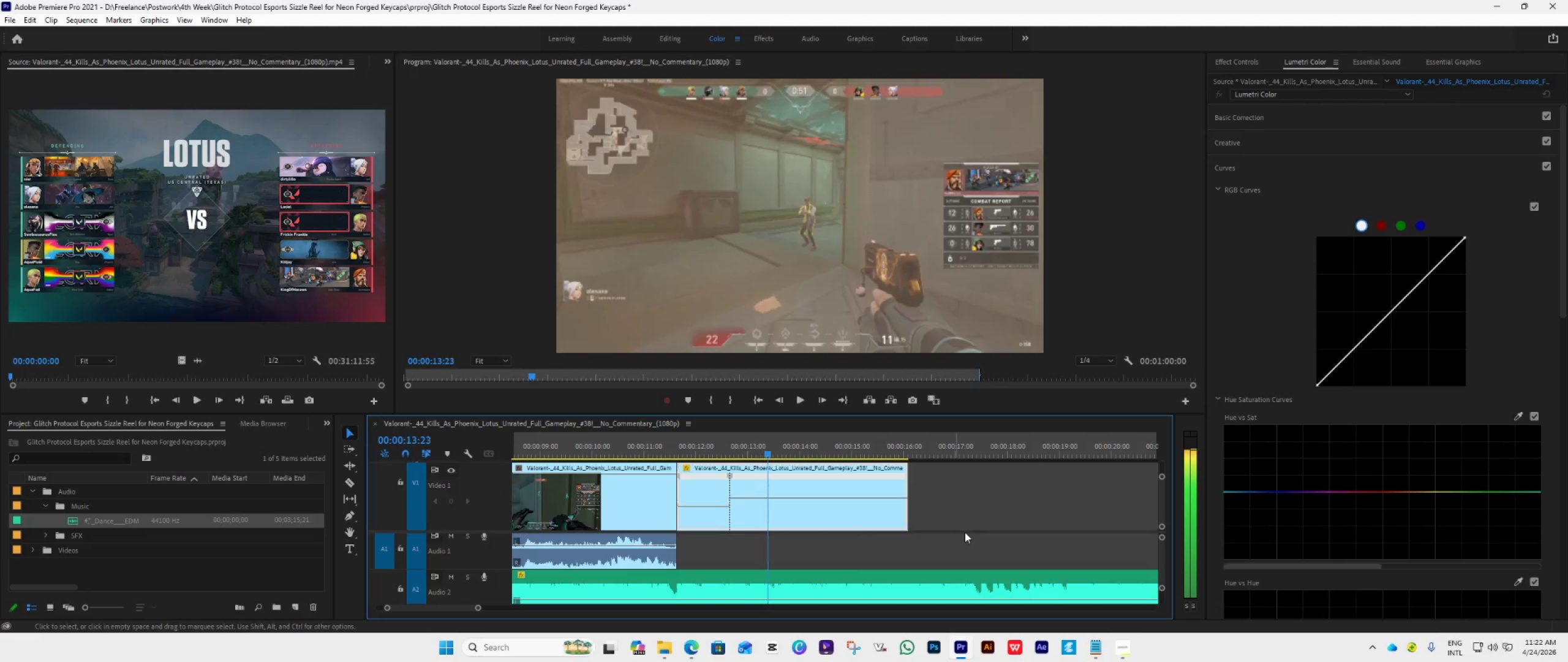 
key(ArrowRight)
 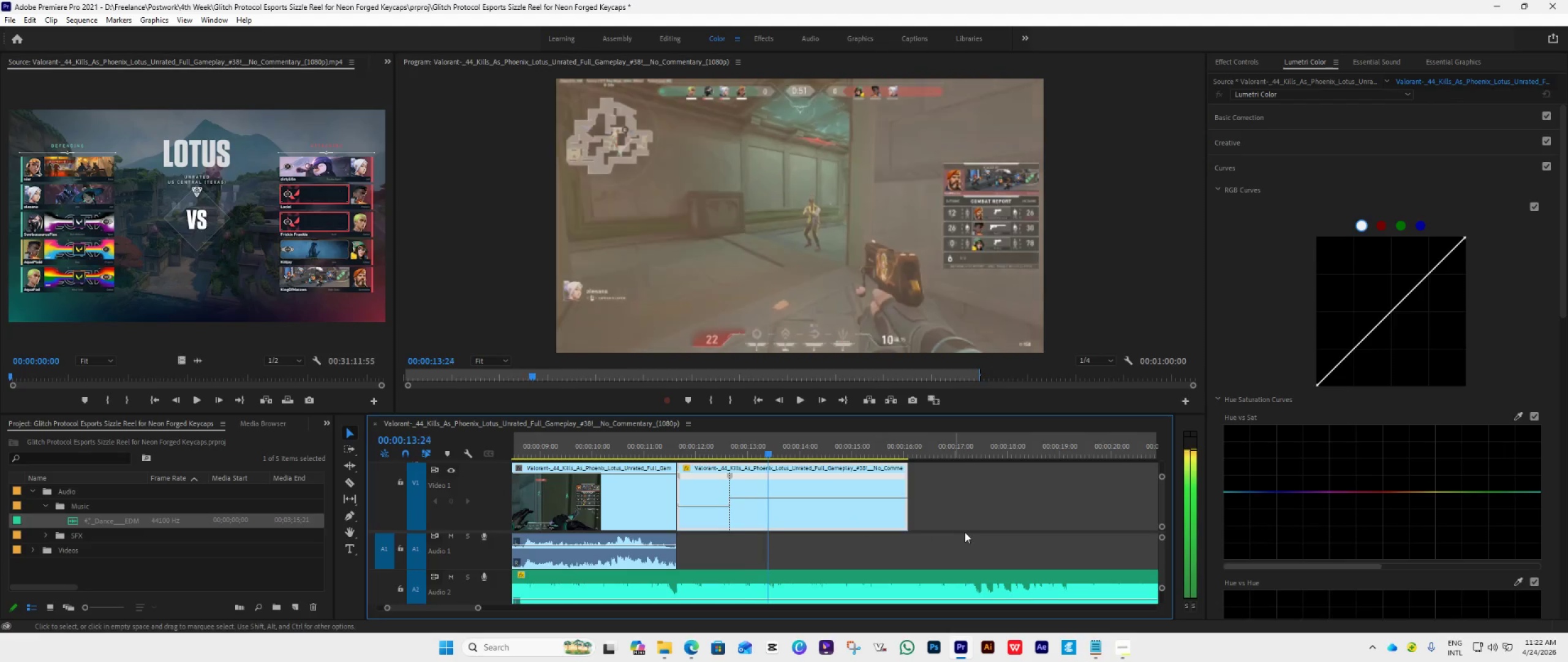 
key(ArrowRight)
 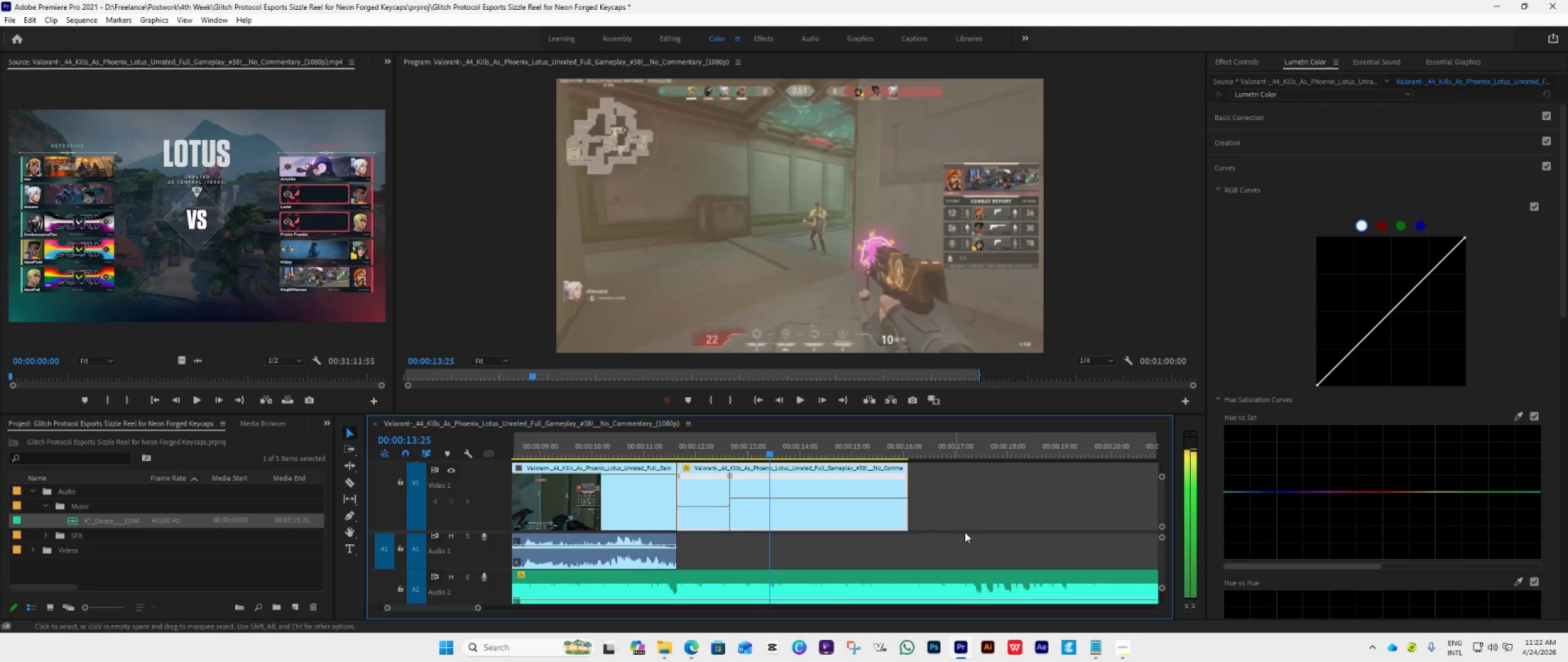 
key(ArrowRight)
 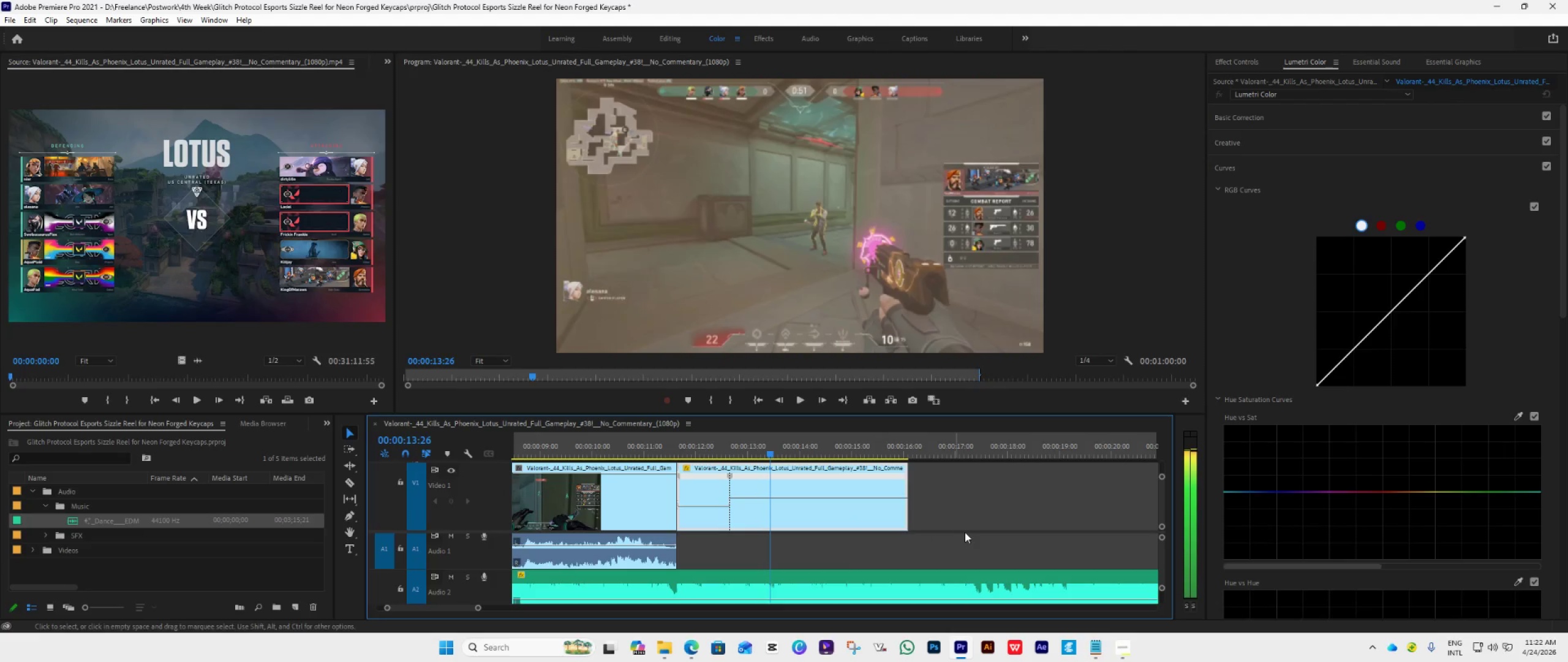 
key(ArrowRight)
 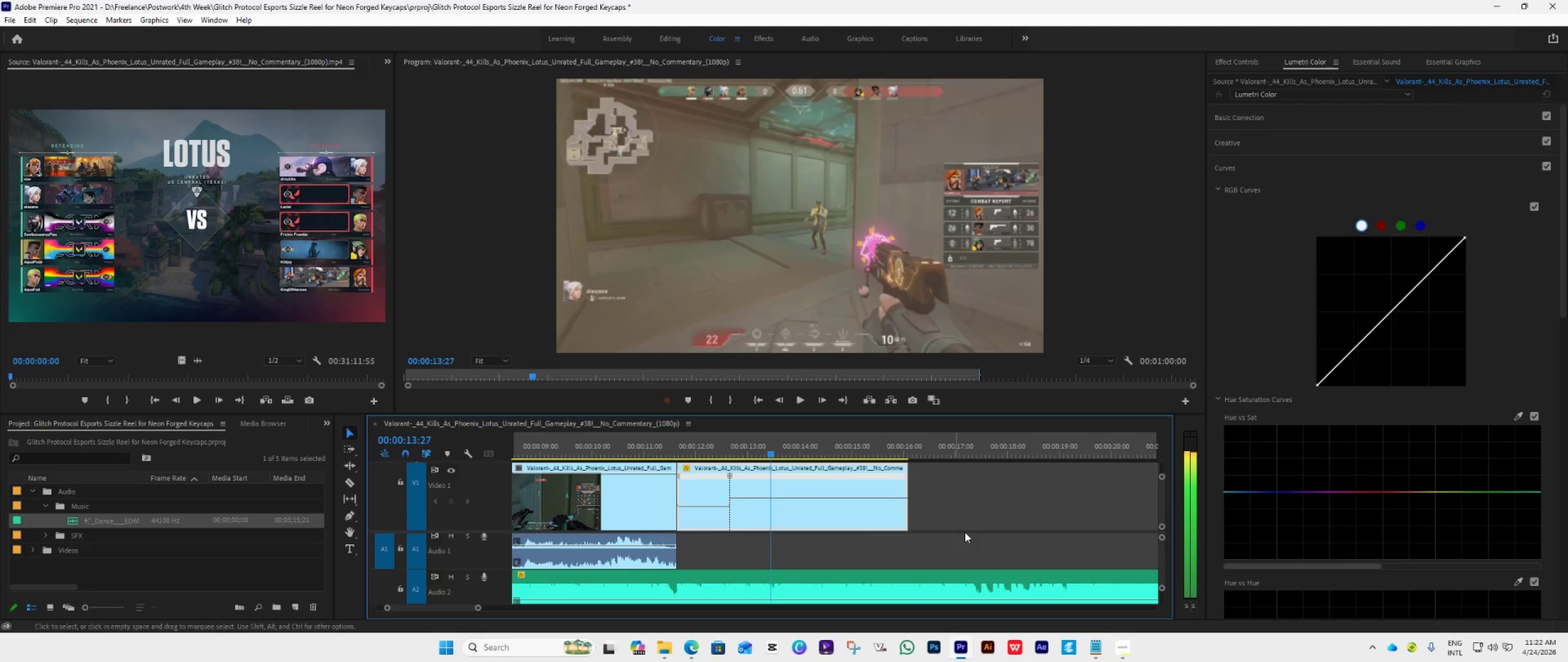 
key(ArrowRight)
 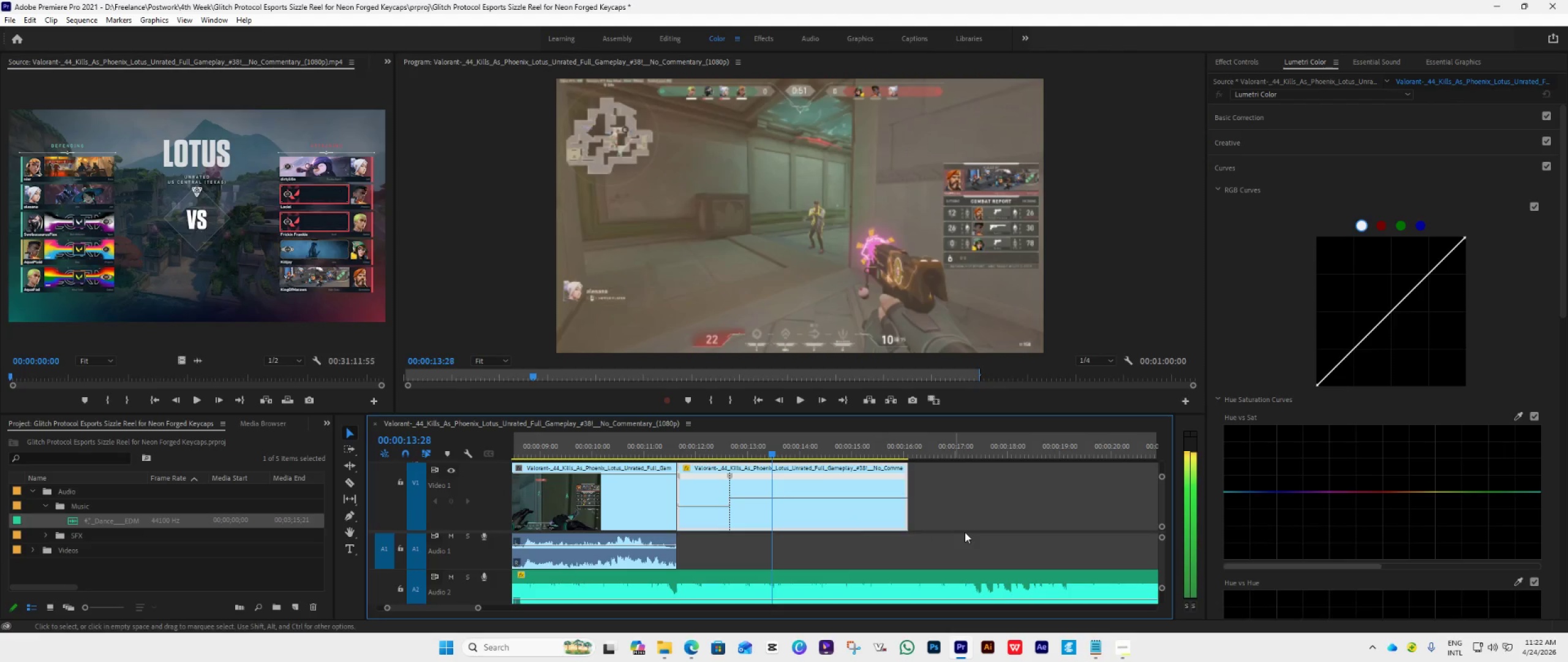 
key(ArrowRight)
 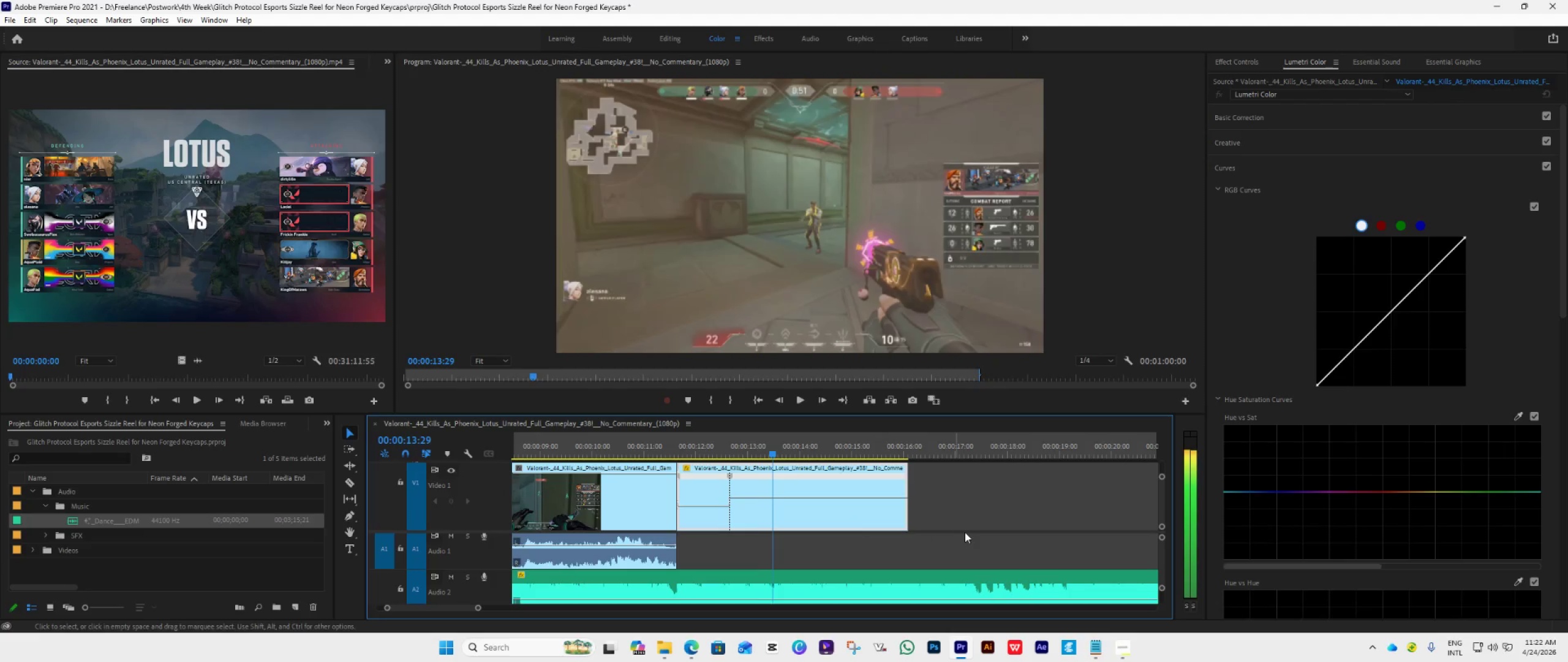 
key(ArrowRight)
 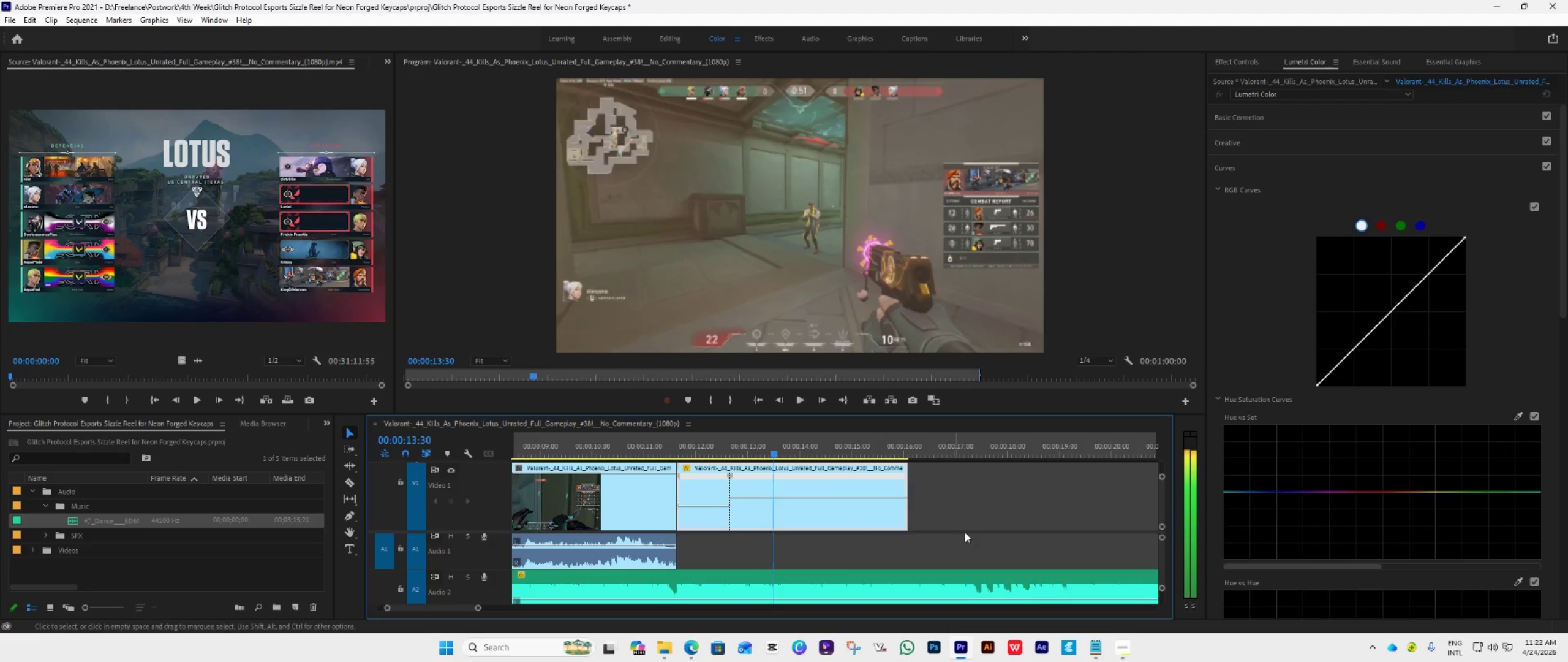 
key(ArrowRight)
 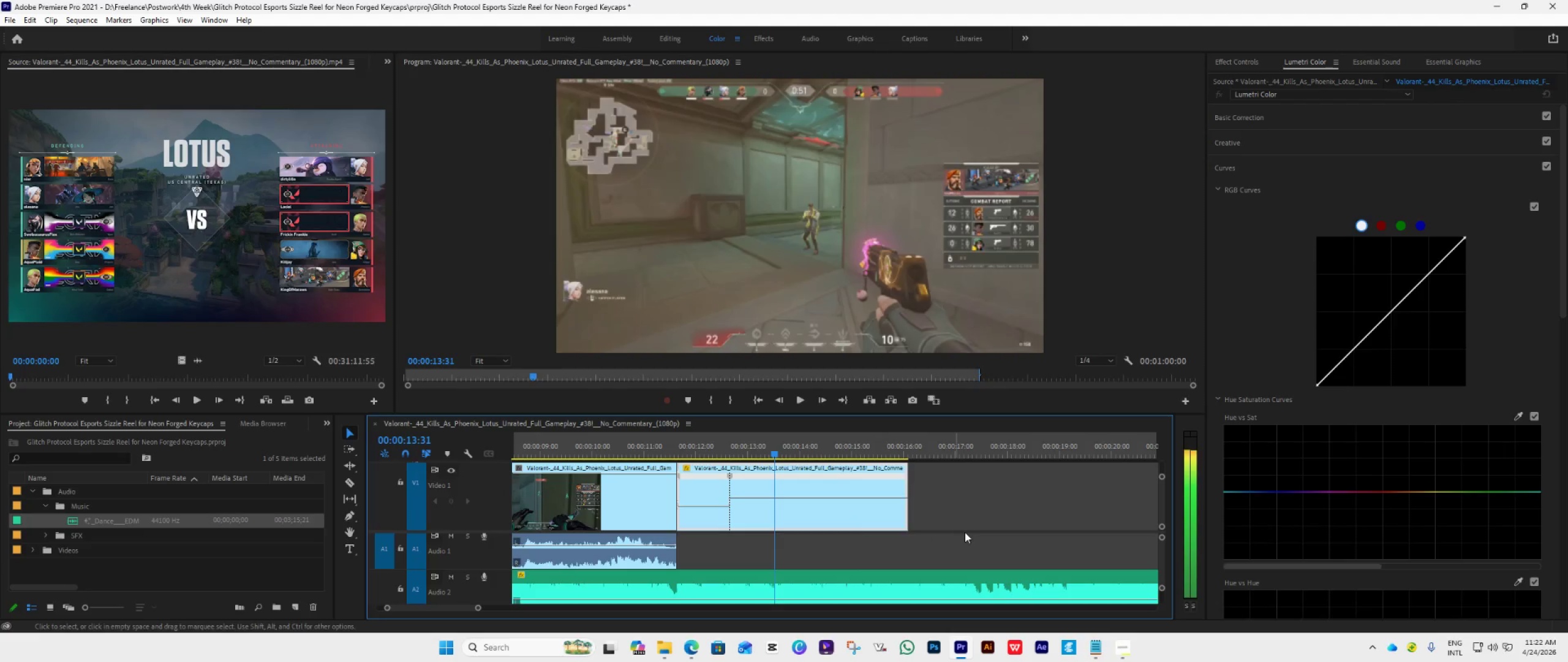 
key(ArrowRight)
 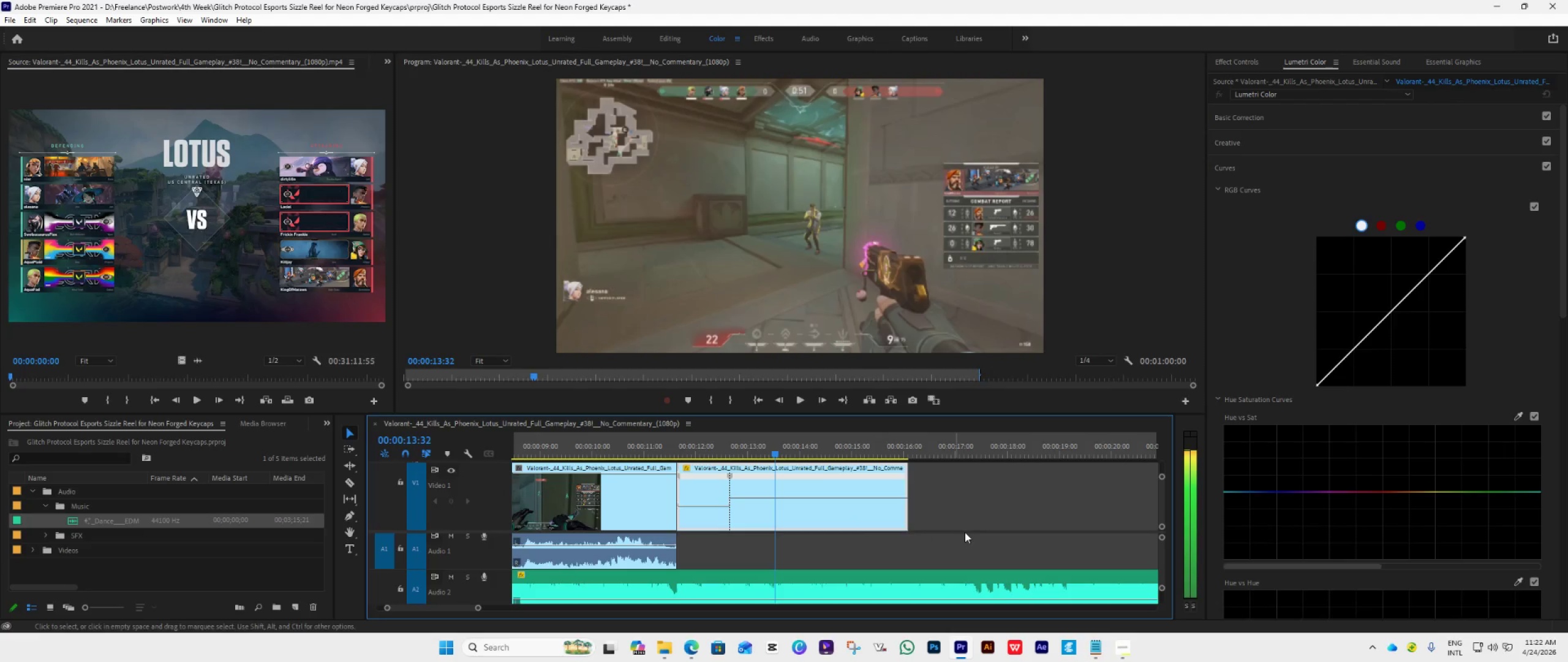 
key(ArrowRight)
 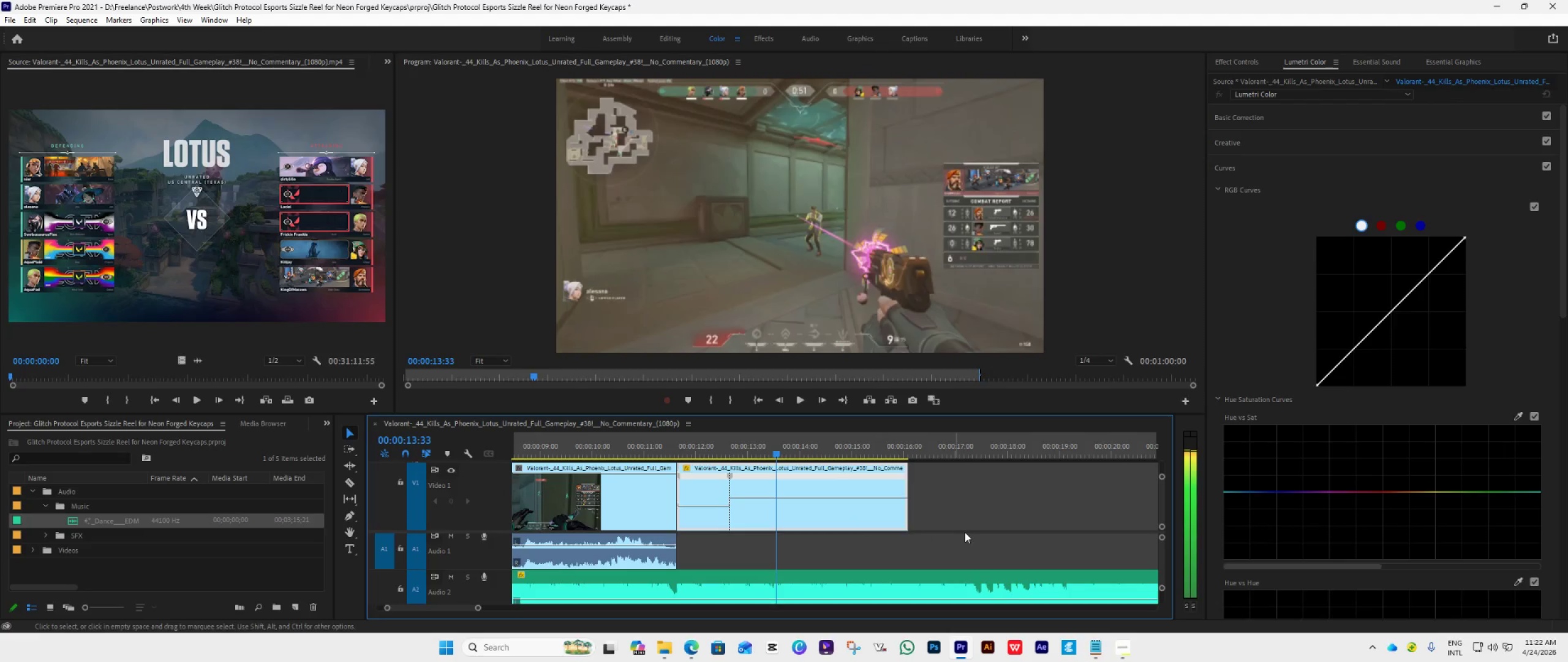 
key(ArrowRight)
 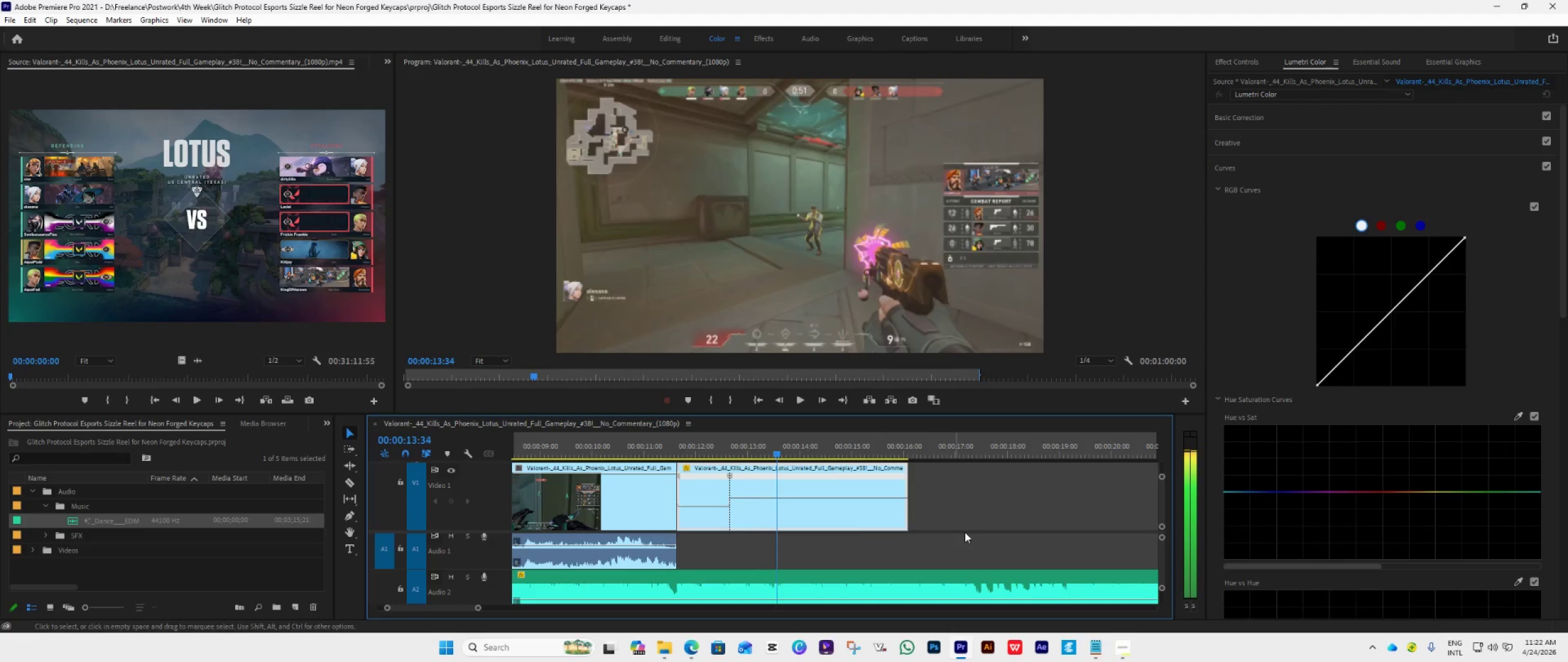 
key(ArrowRight)
 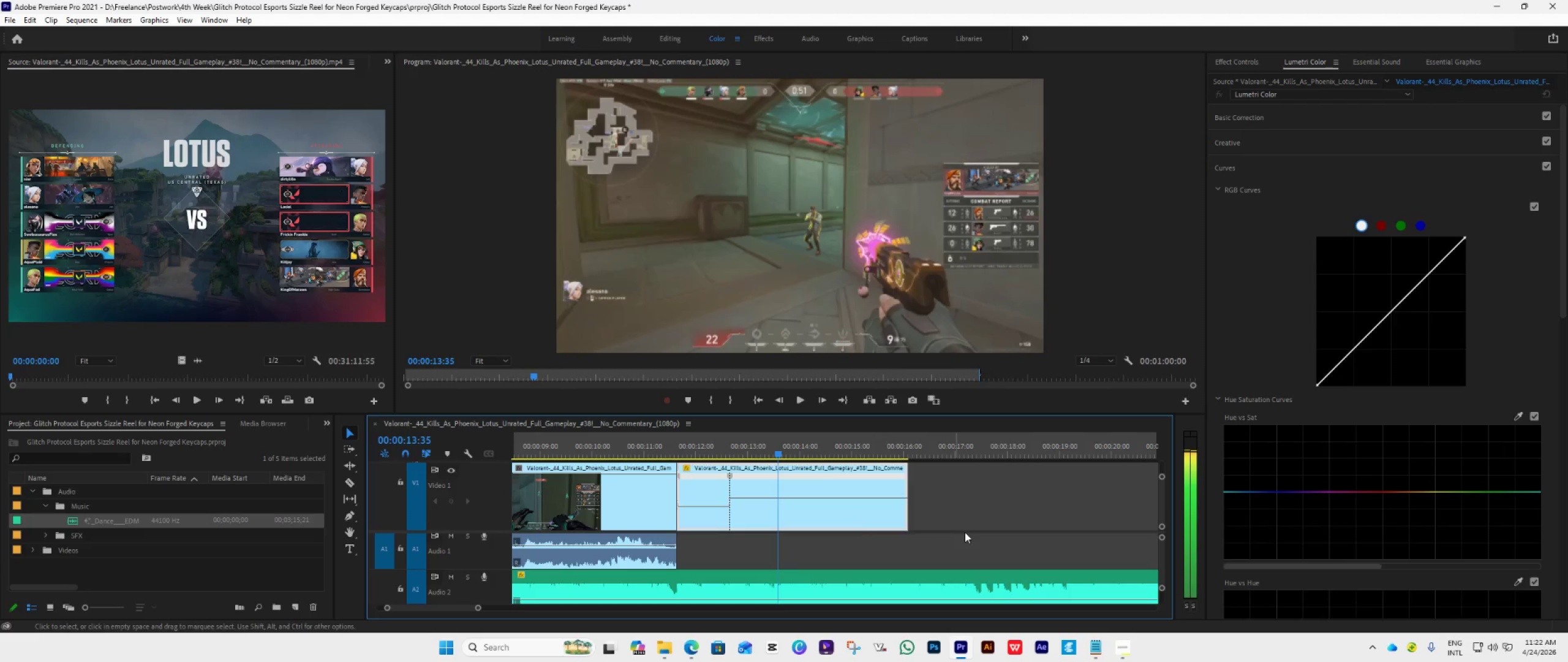 
key(ArrowRight)
 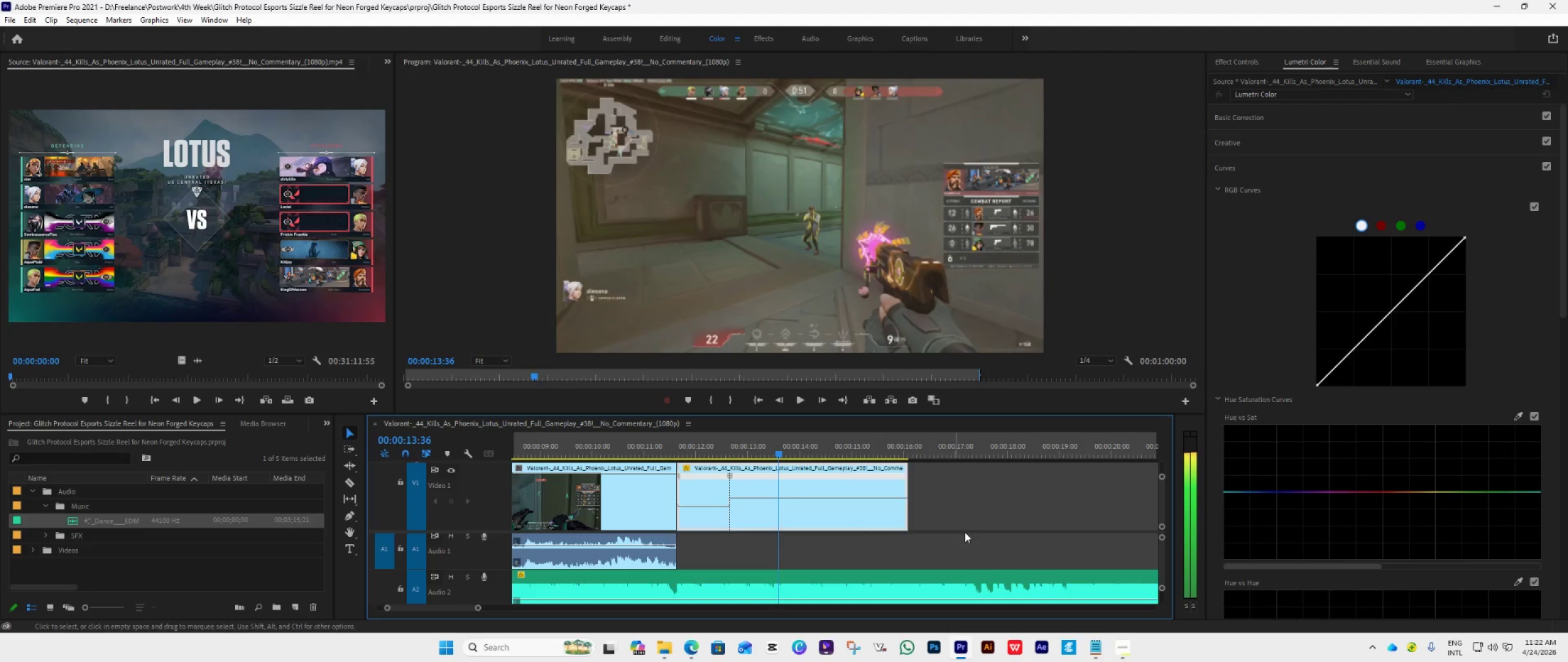 
key(ArrowRight)
 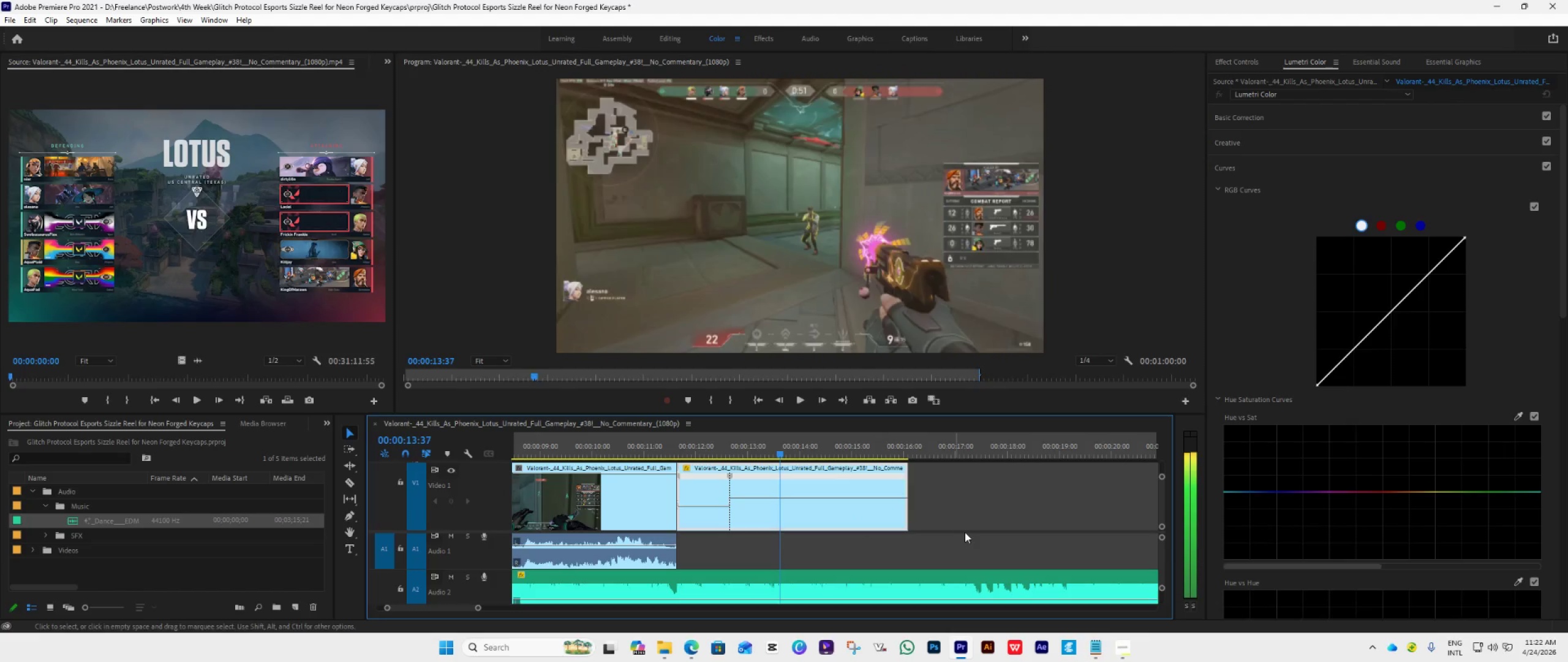 
key(ArrowRight)
 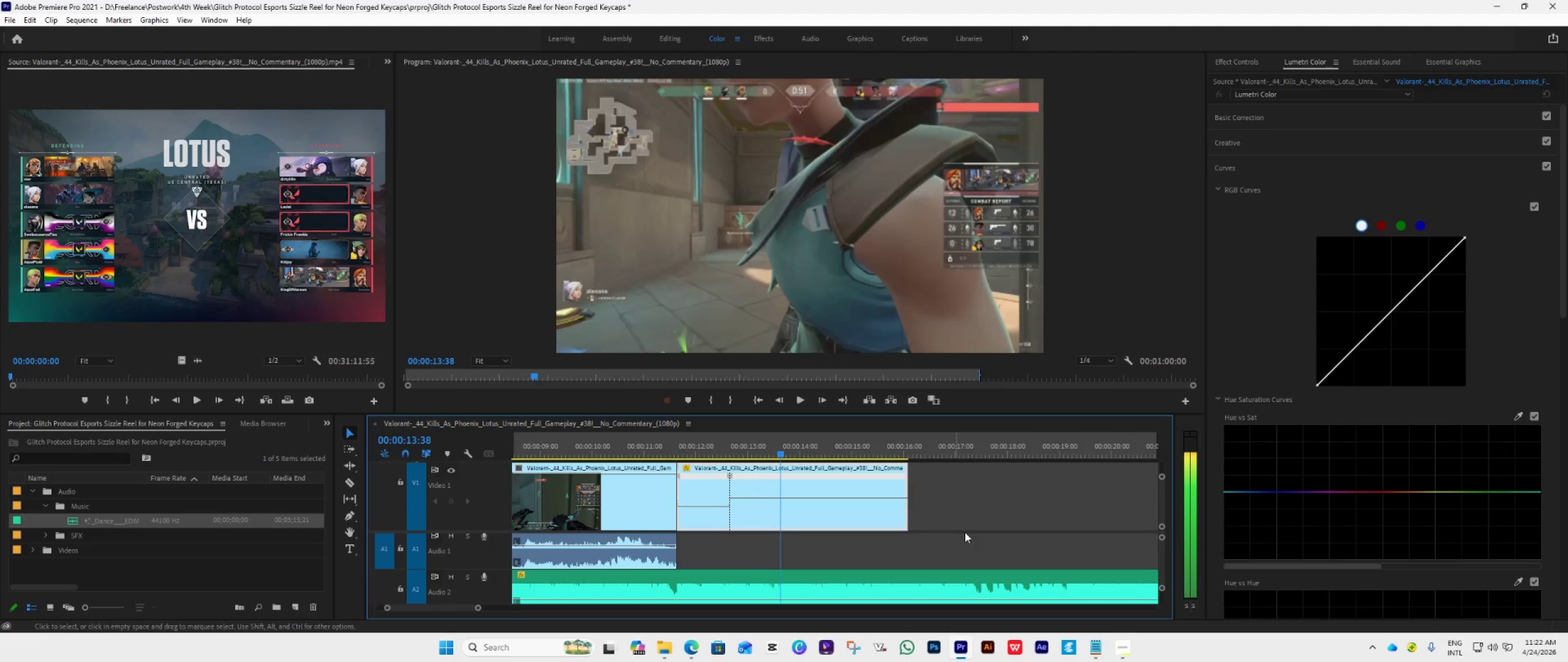 
key(ArrowRight)
 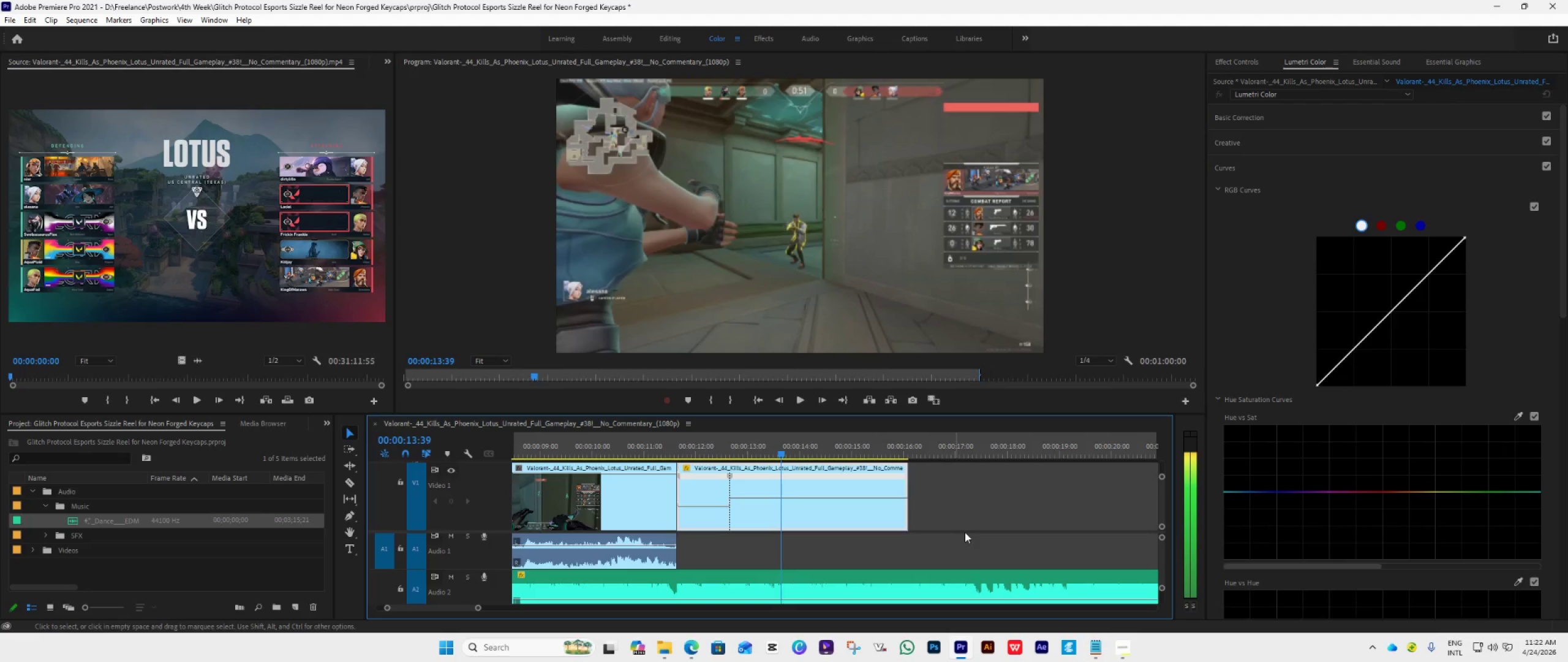 
key(ArrowRight)
 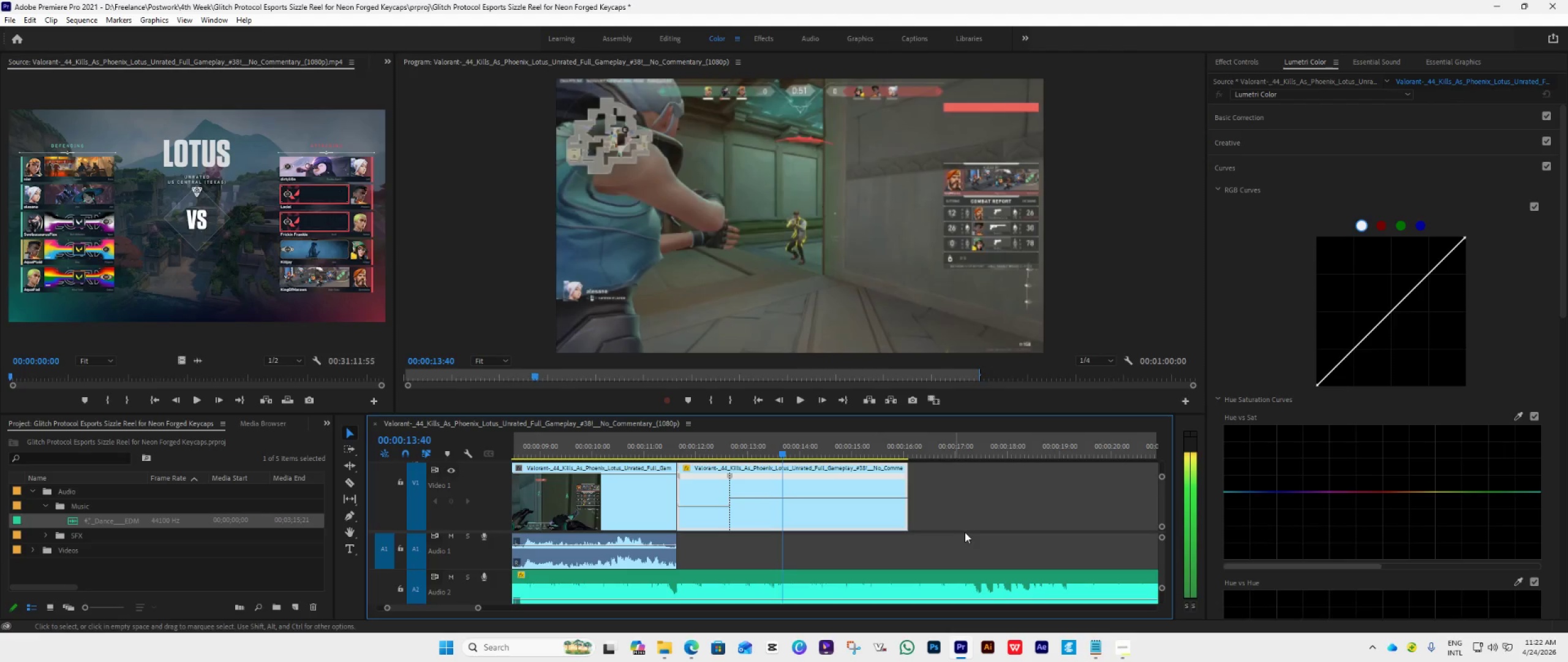 
key(ArrowRight)
 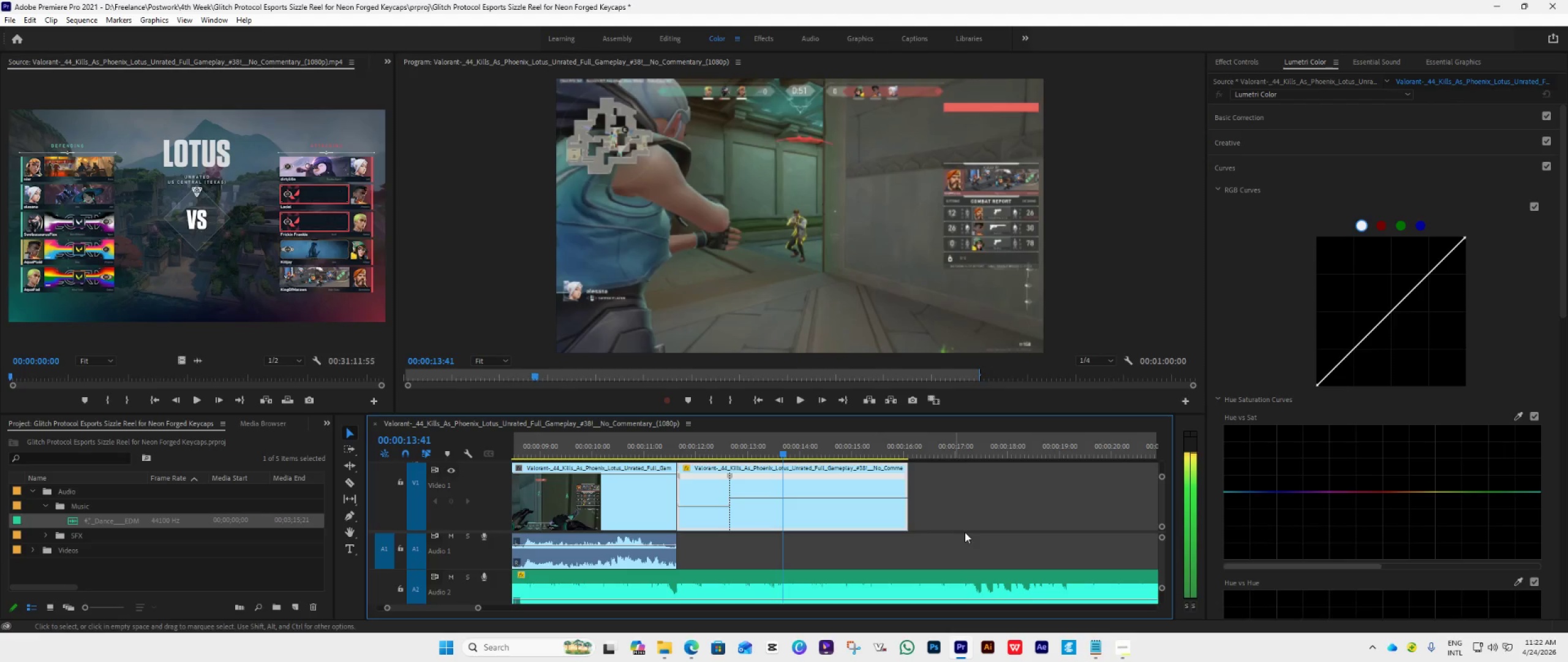 
key(ArrowRight)
 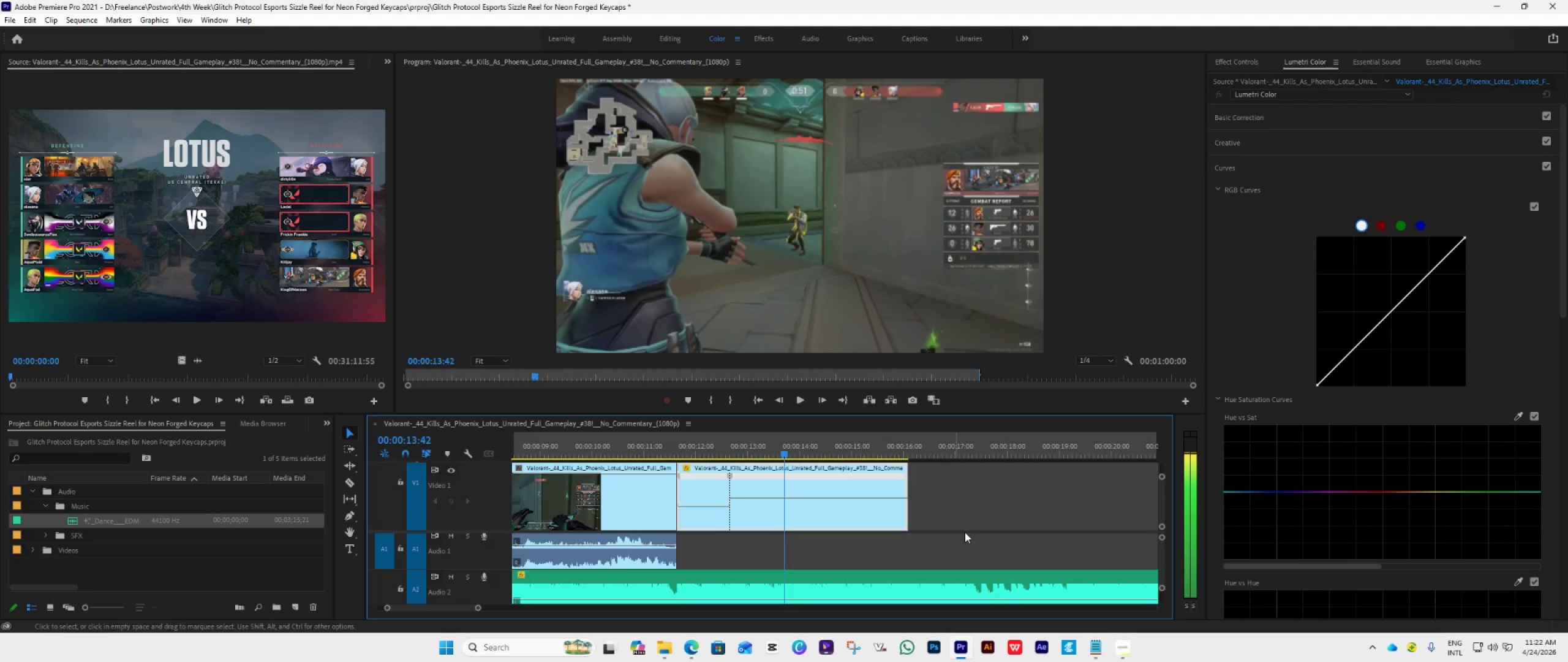 
key(ArrowRight)
 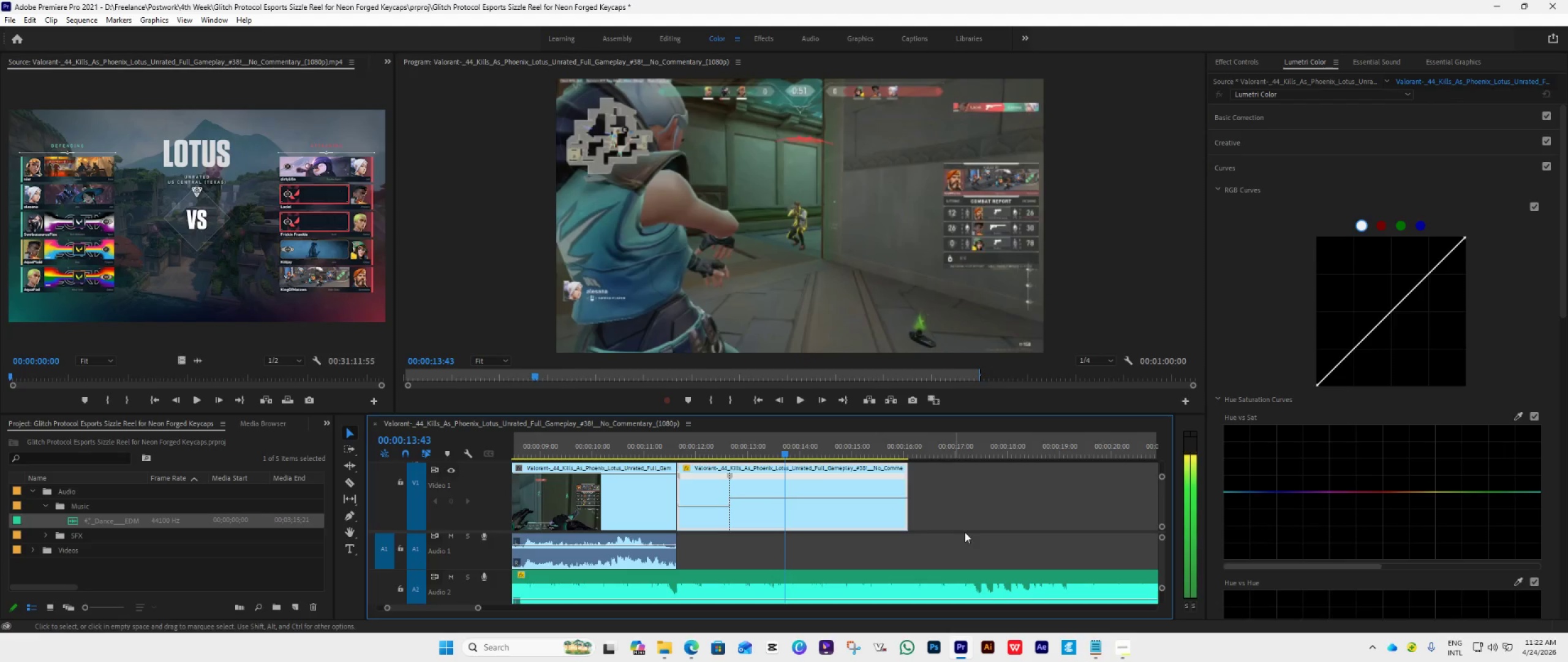 
key(ArrowLeft)
 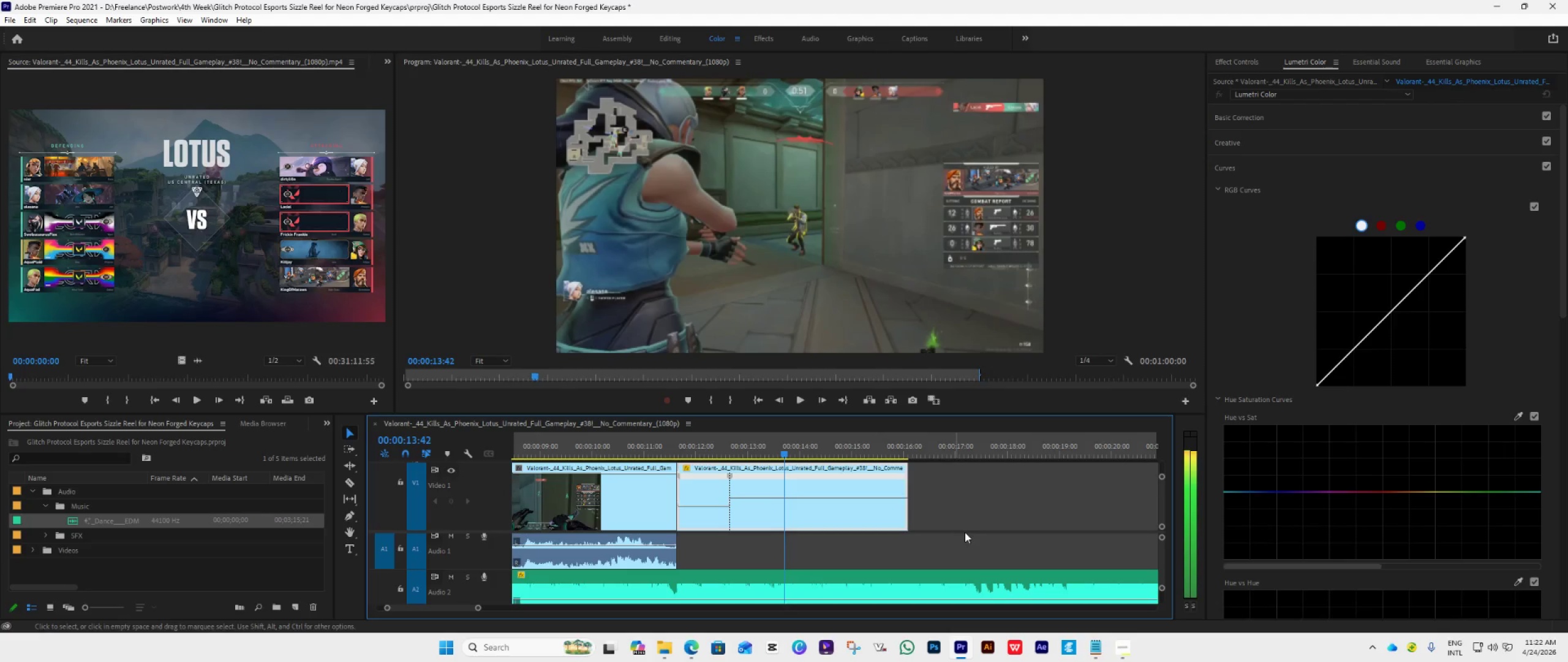 
key(ArrowLeft)
 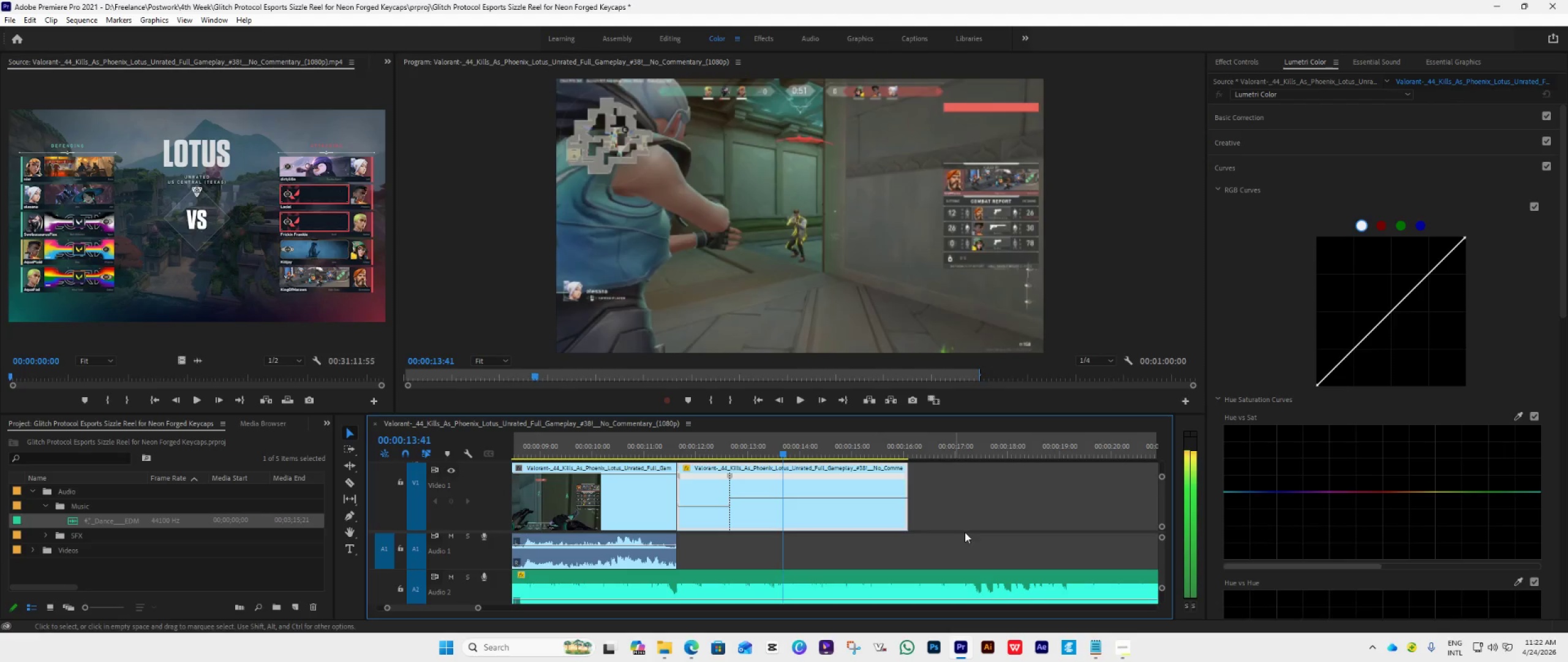 
key(ArrowLeft)
 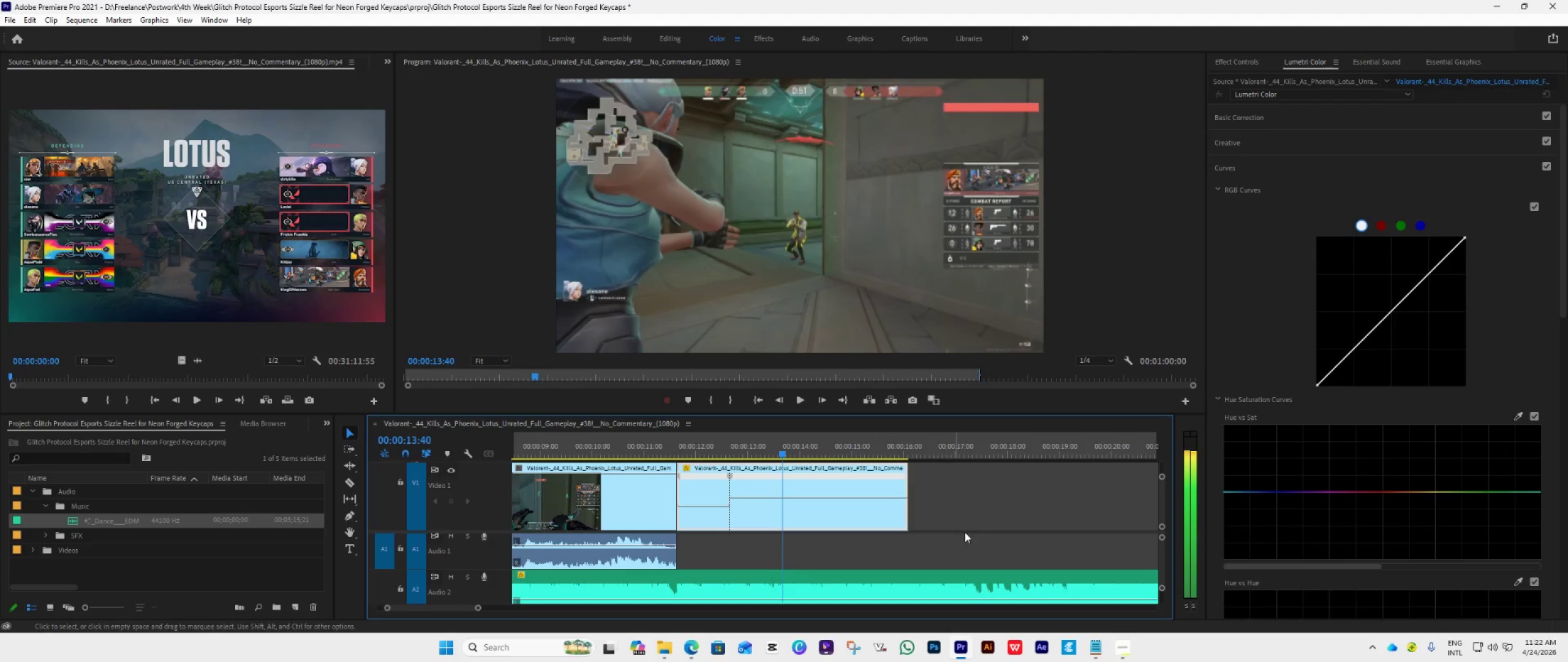 
key(ArrowLeft)
 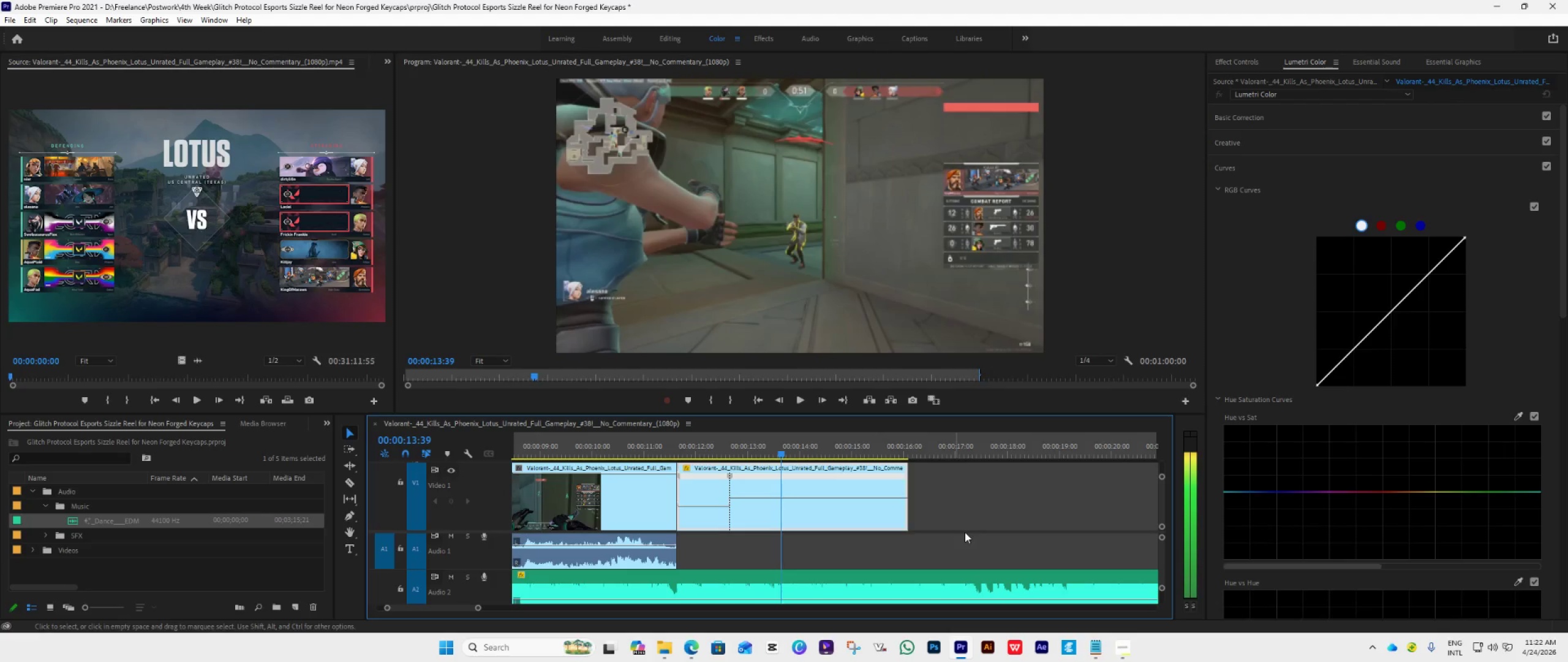 
key(ArrowLeft)
 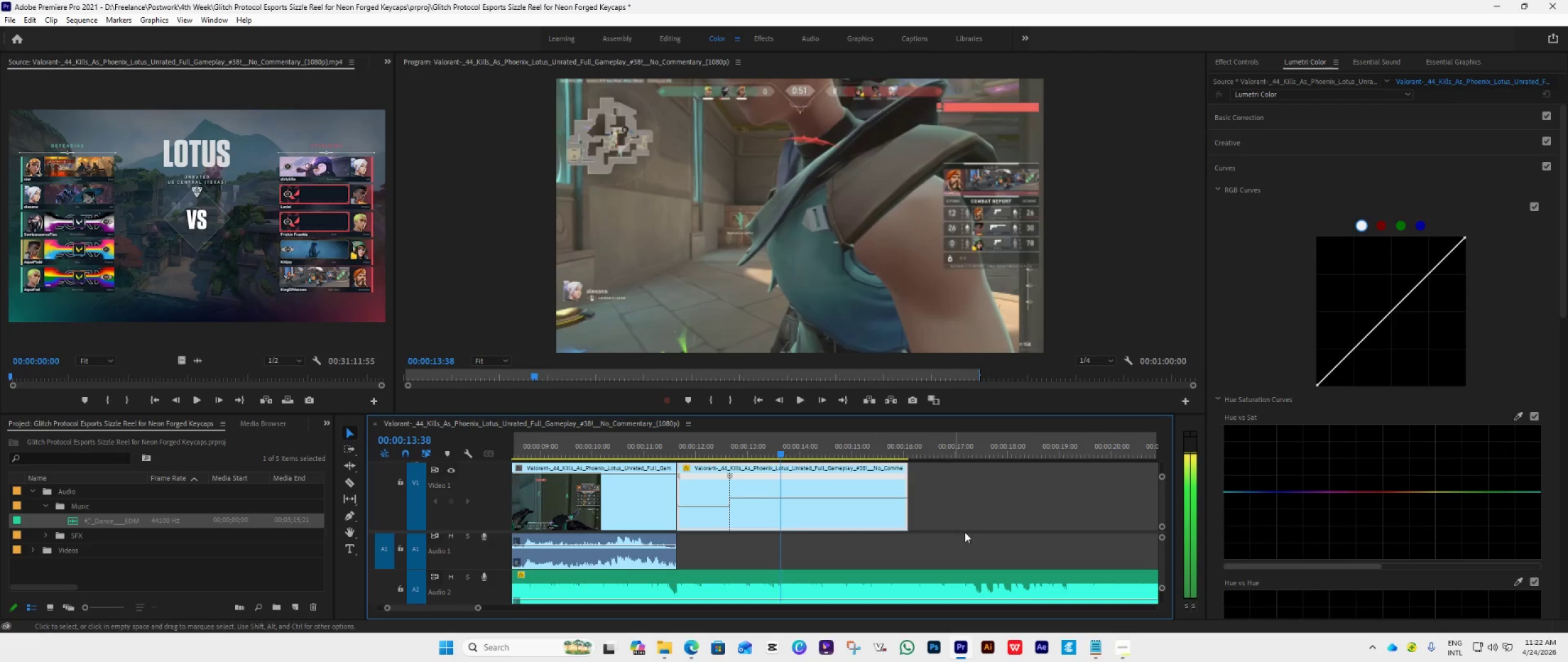 
key(ArrowRight)
 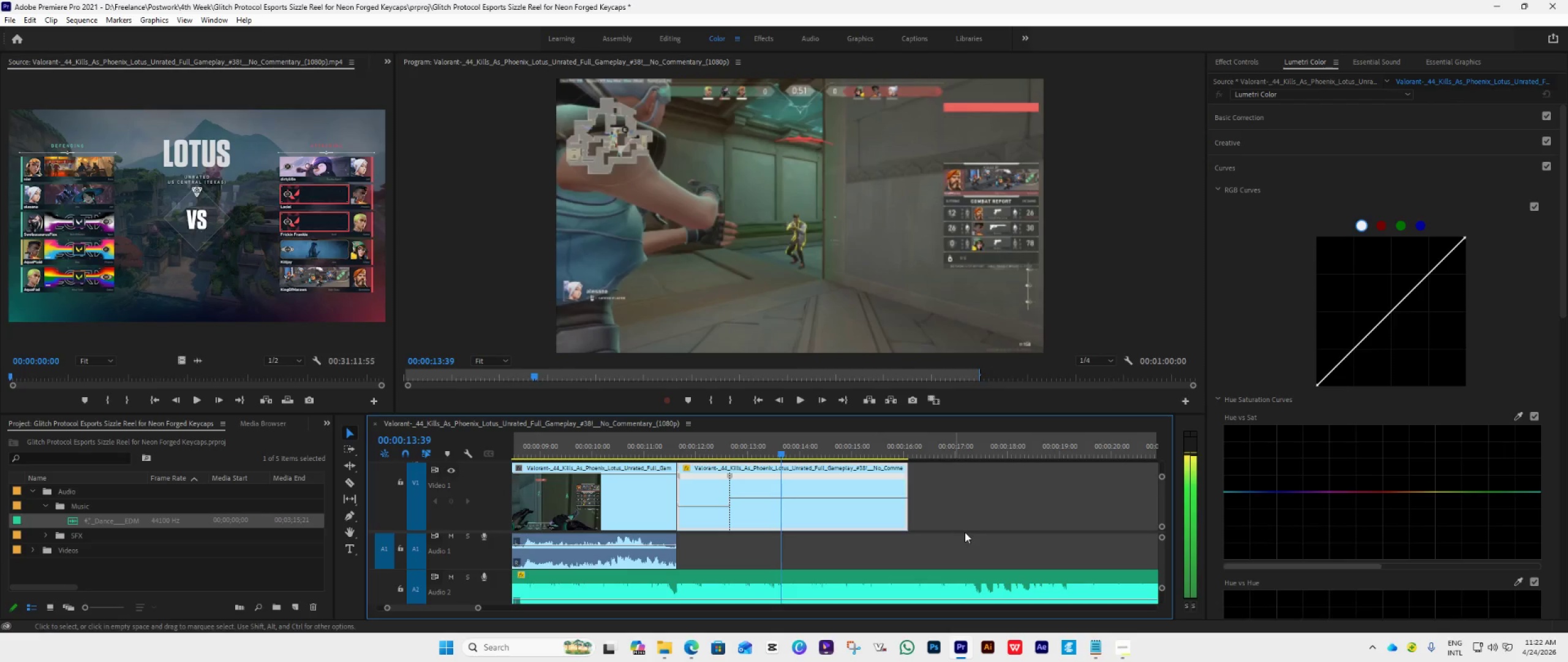 
key(ArrowLeft)
 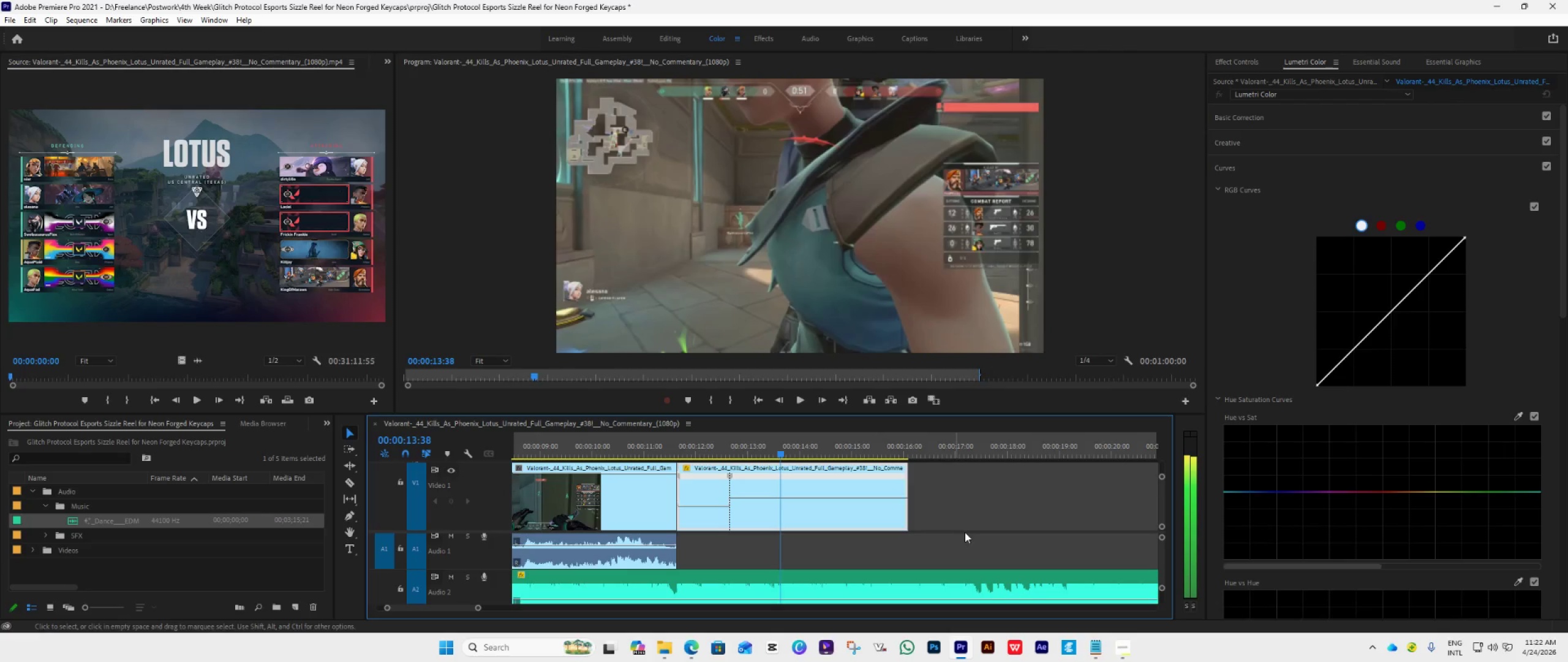 
key(ArrowLeft)
 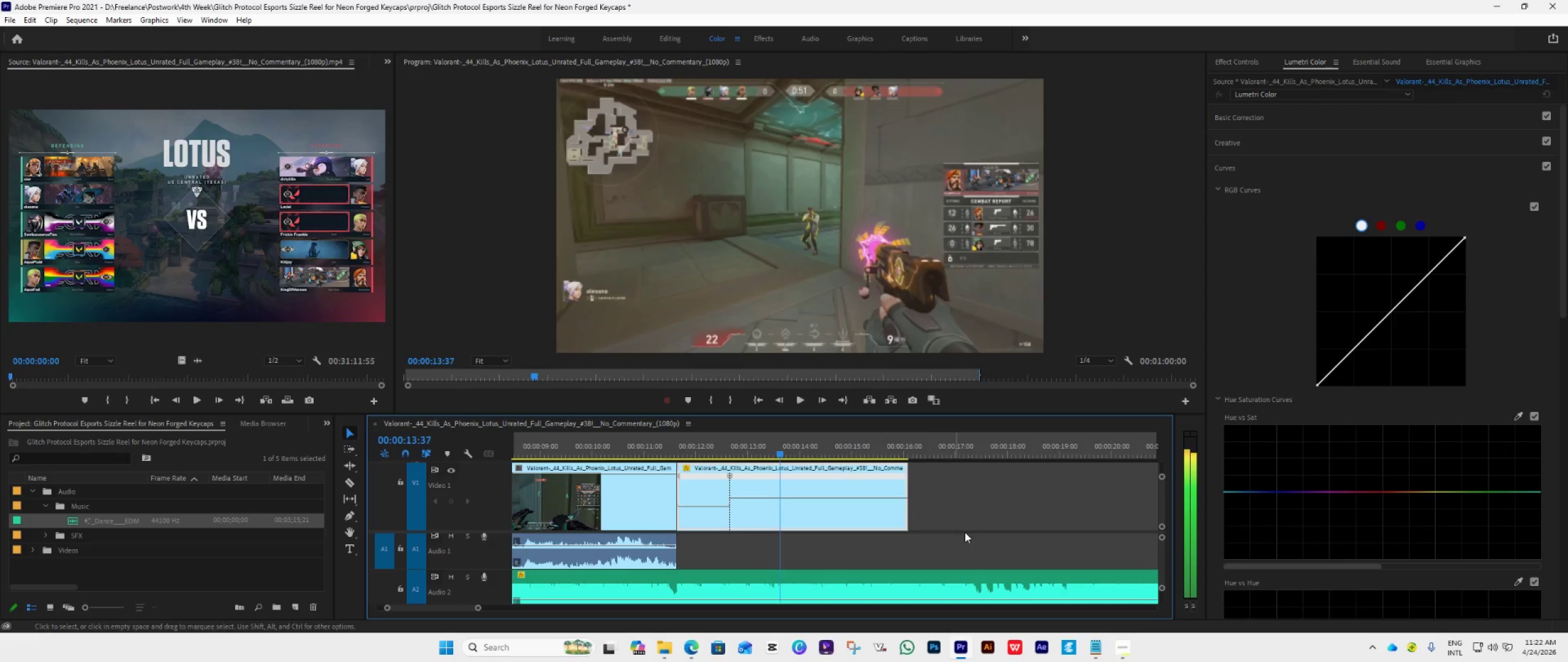 
key(ArrowRight)
 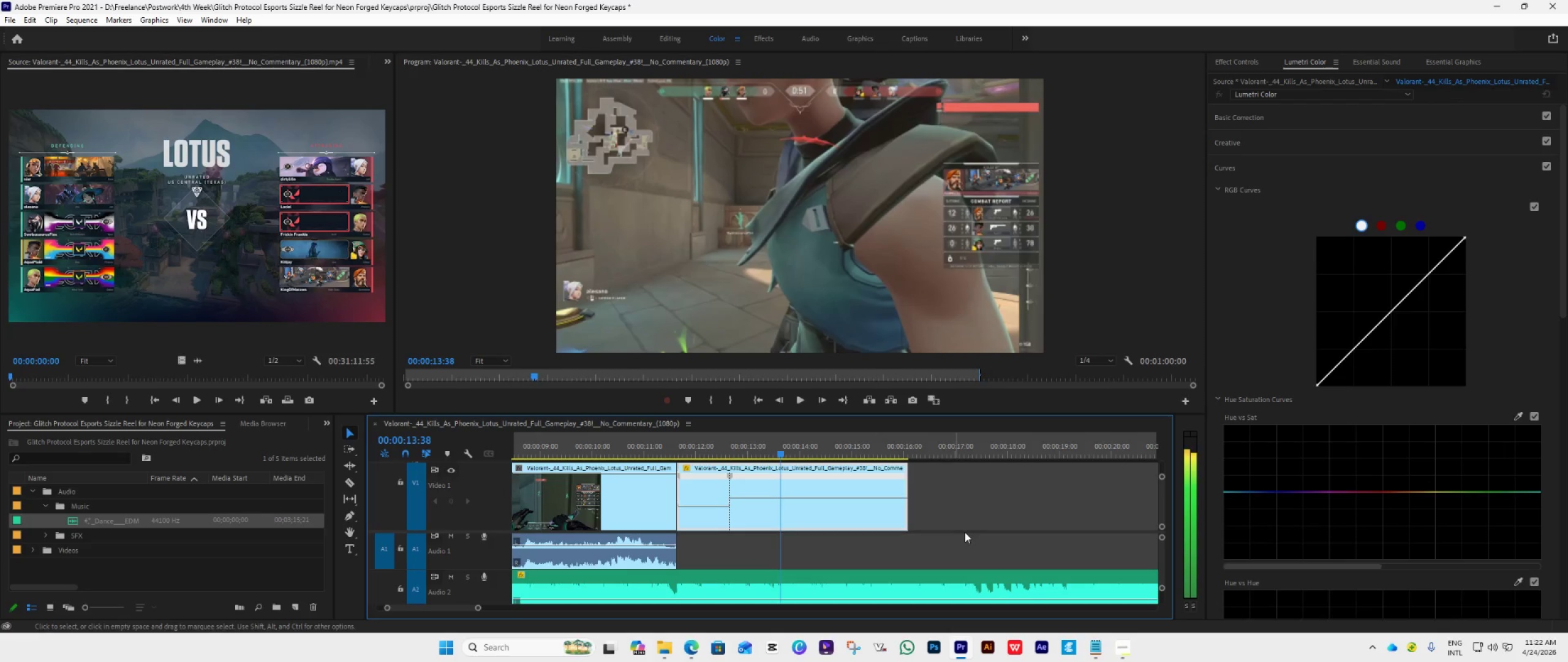 
hold_key(key=ArrowRight, duration=0.34)
 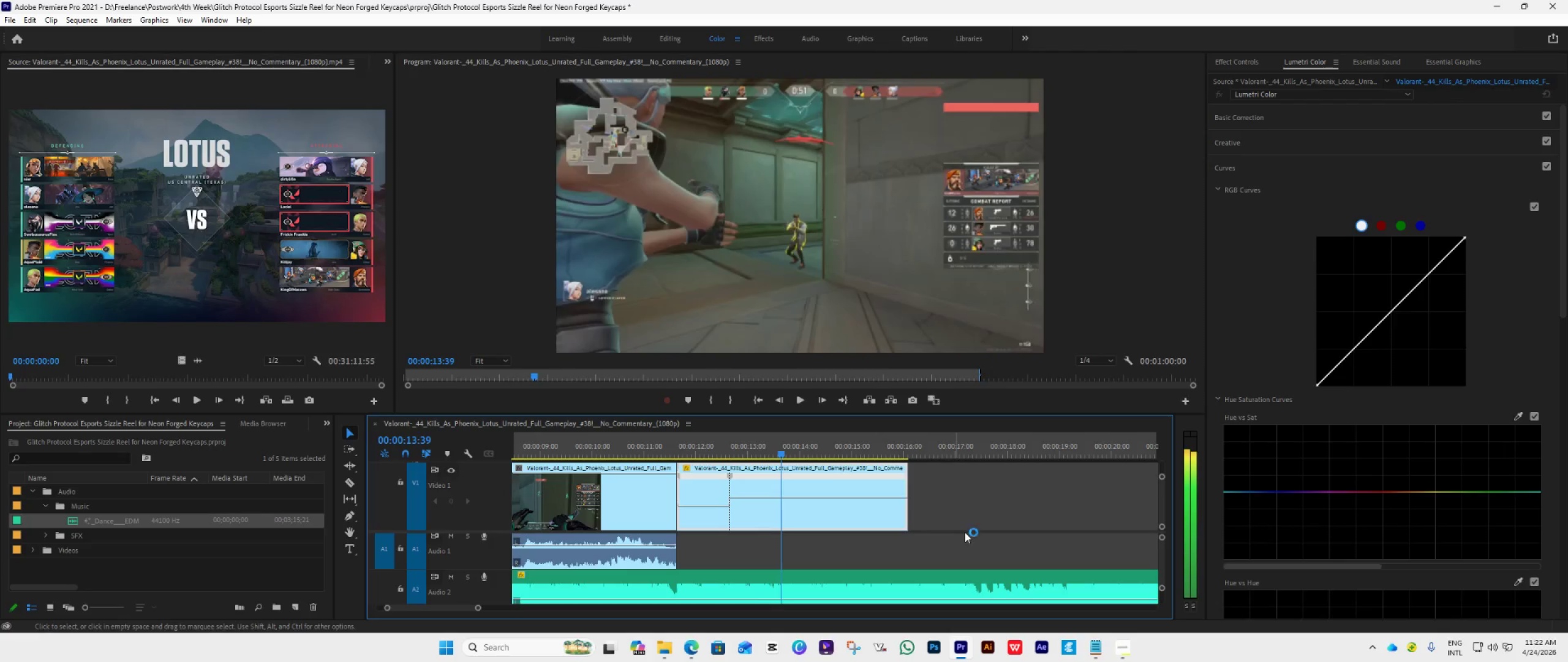 
key(ArrowRight)
 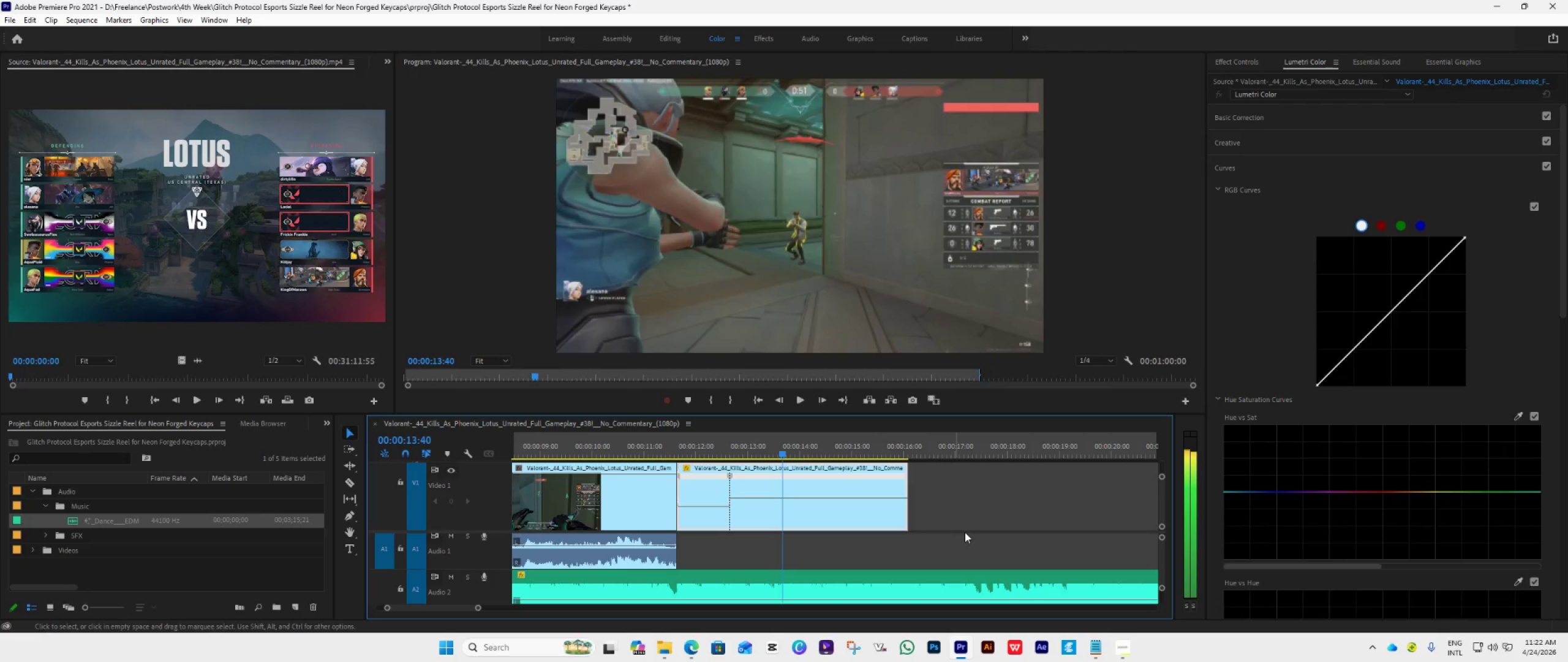 
key(ArrowRight)
 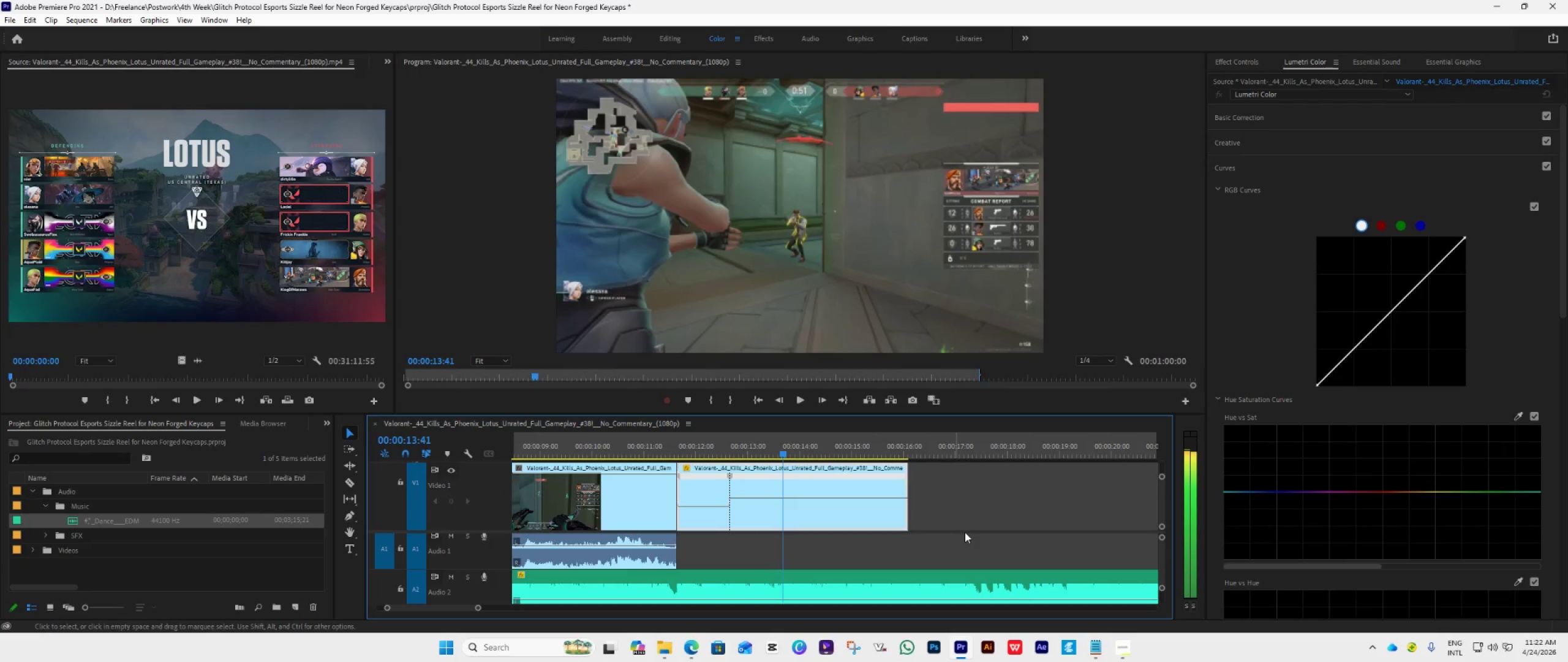 
key(ArrowRight)
 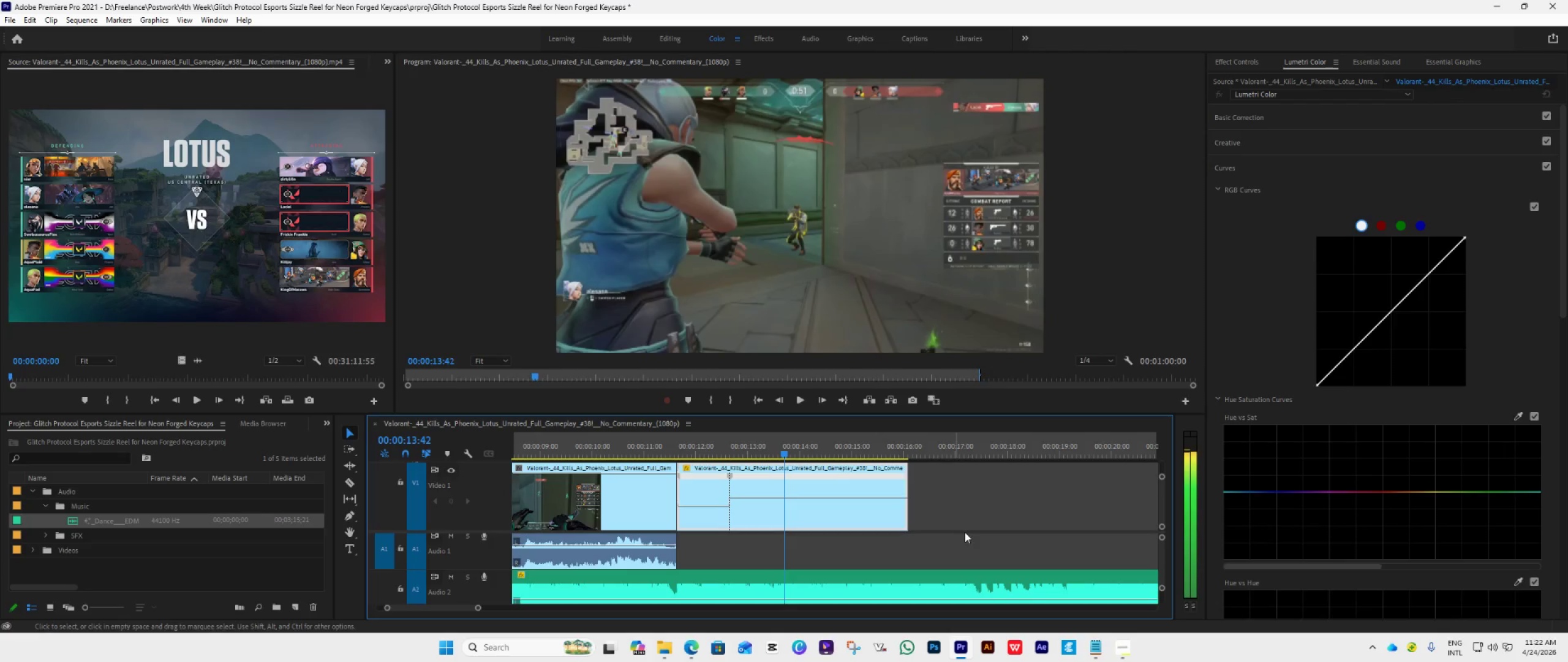 
key(ArrowRight)
 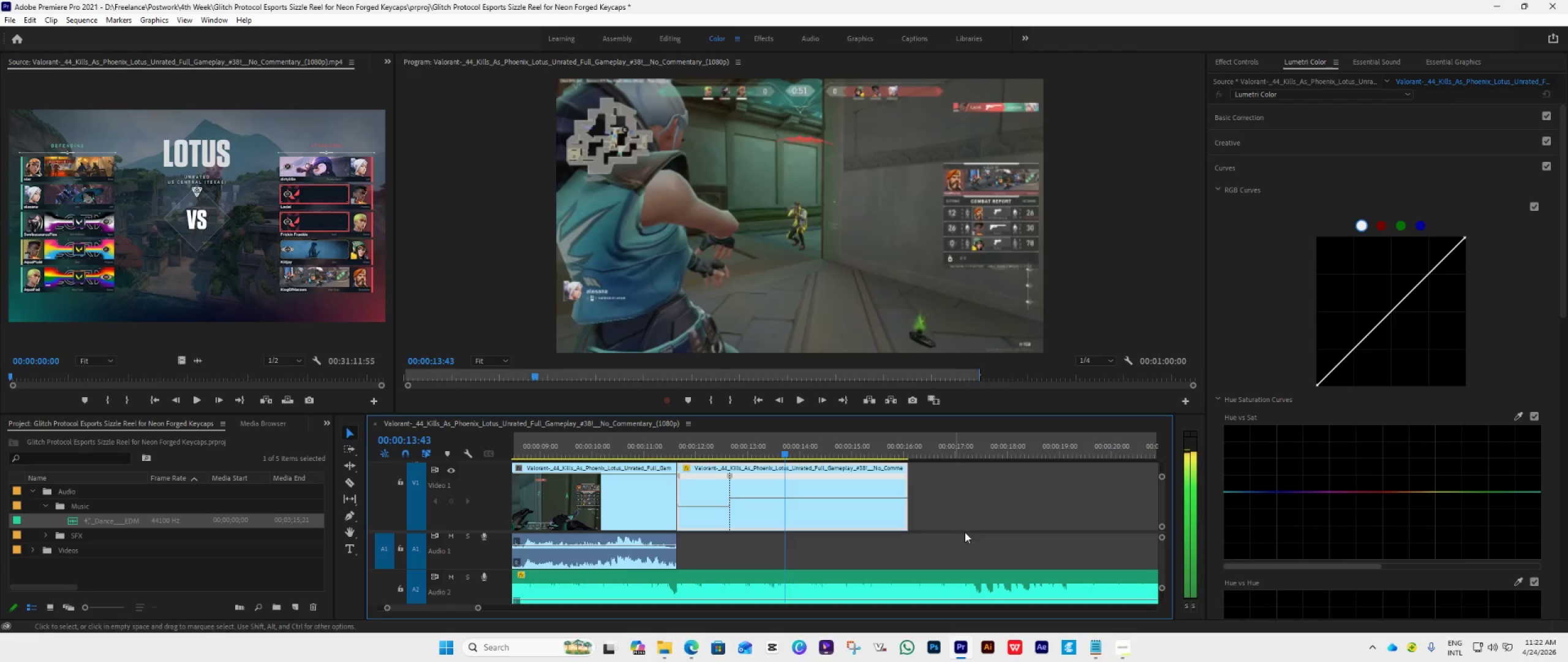 
key(ArrowRight)
 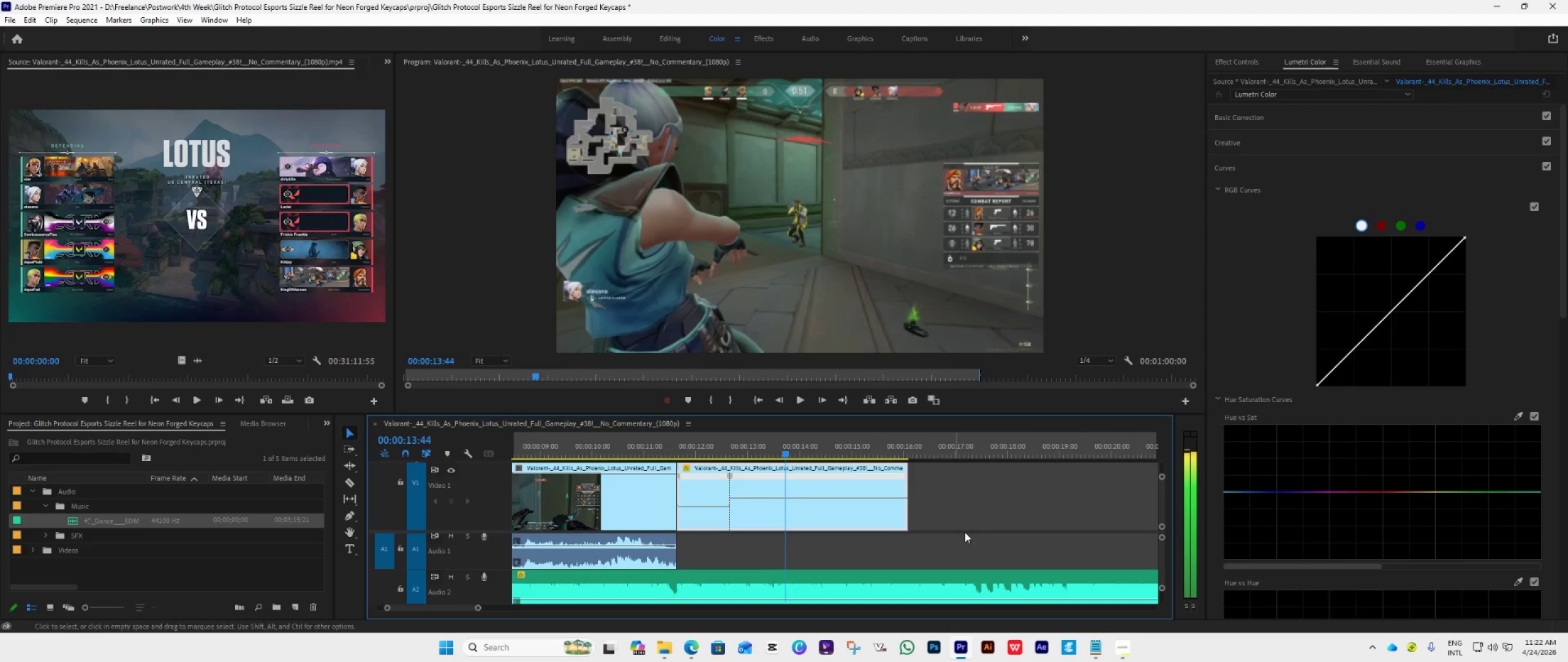 
key(ArrowRight)
 